 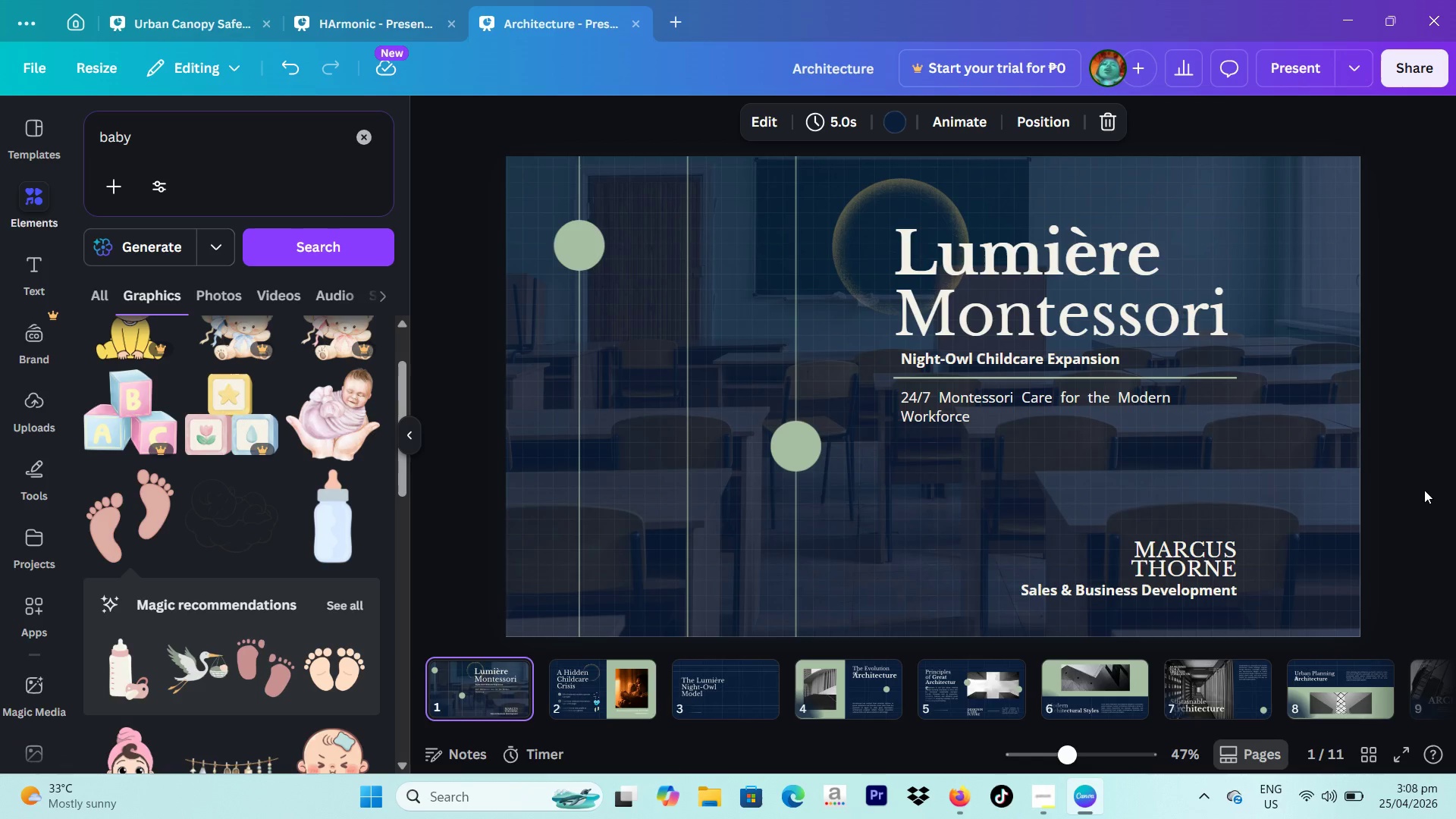 
left_click([726, 682])
 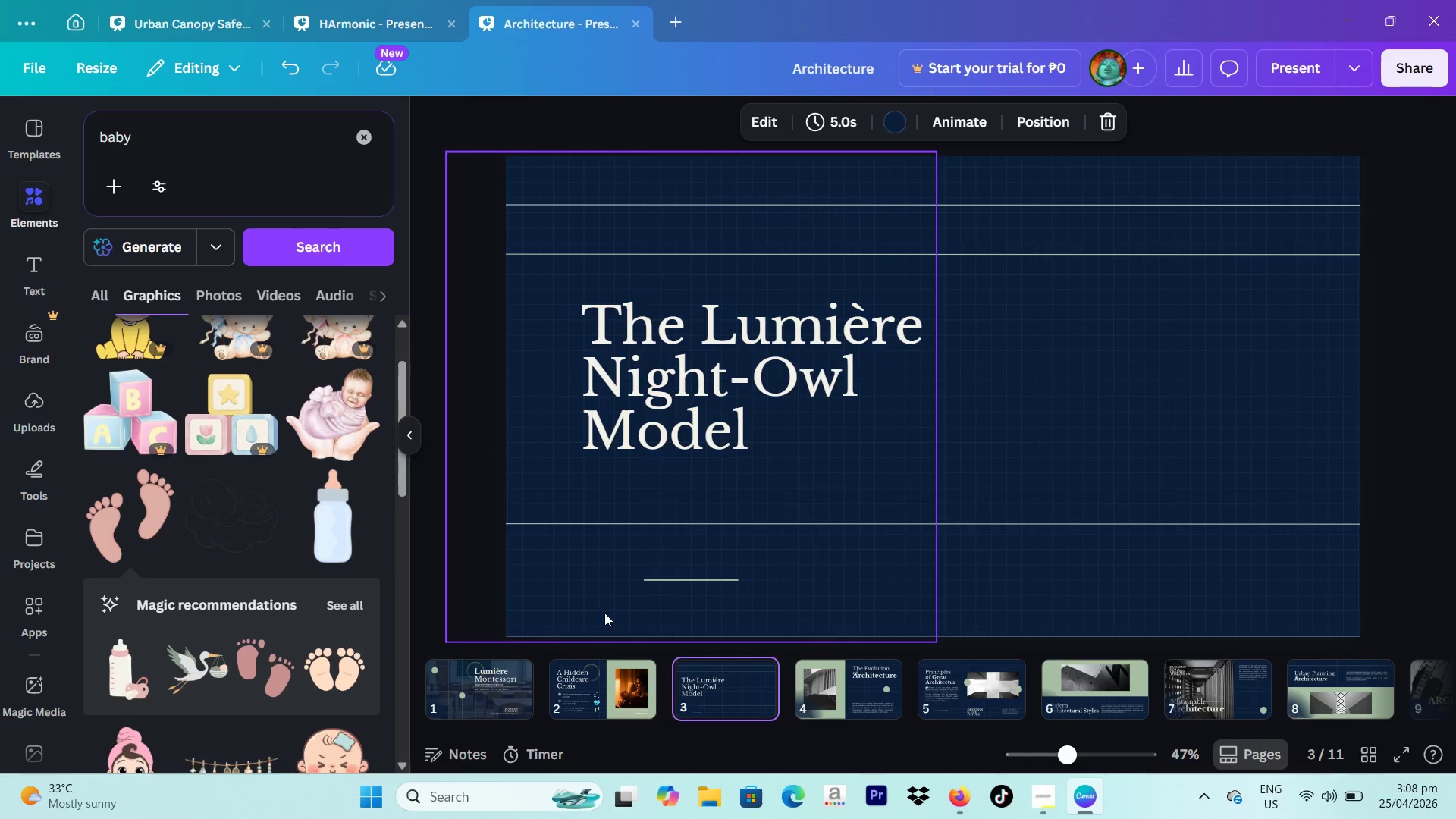 
left_click([618, 664])
 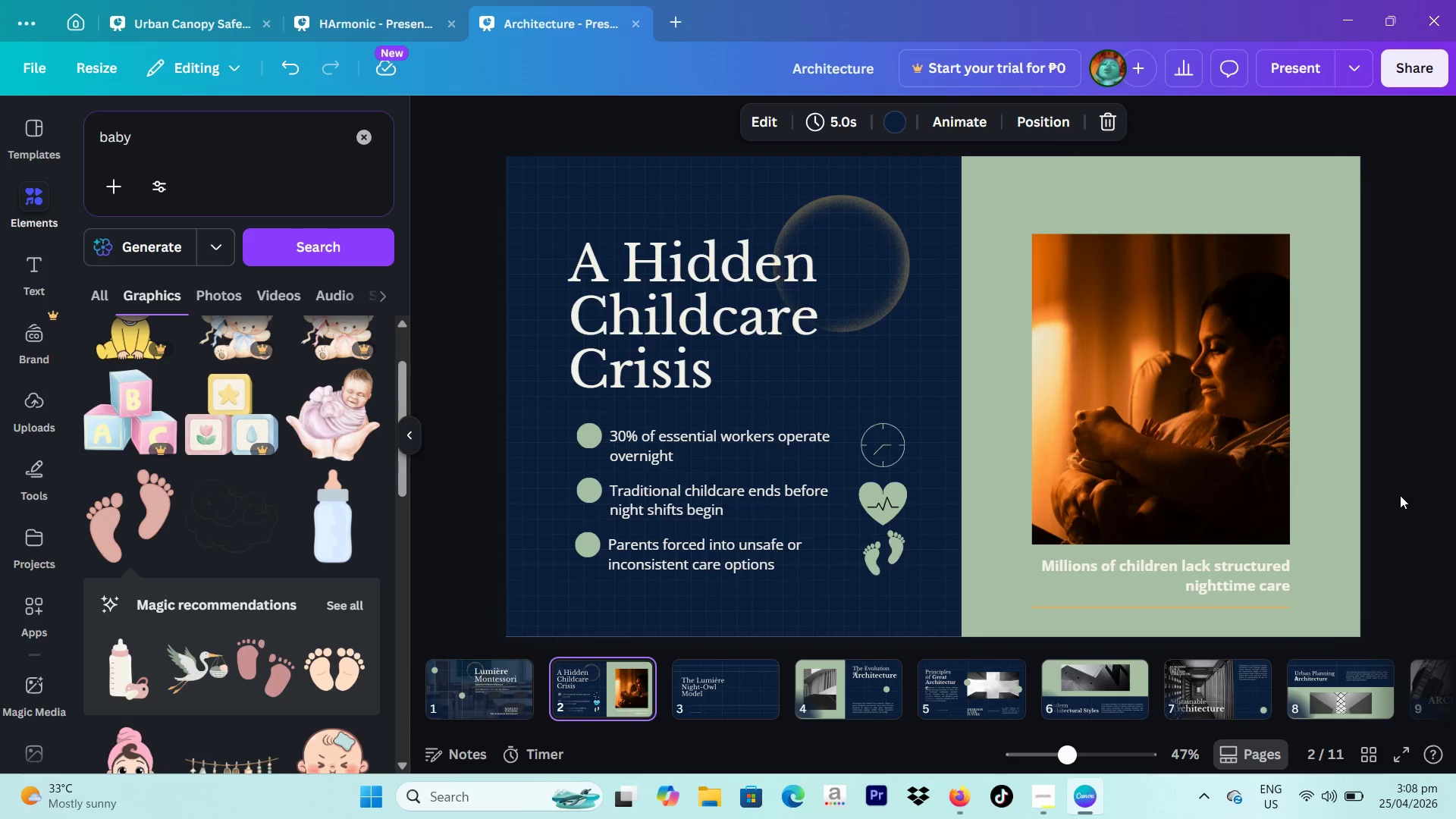 
left_click_drag(start_coordinate=[1232, 598], to_coordinate=[1232, 595])
 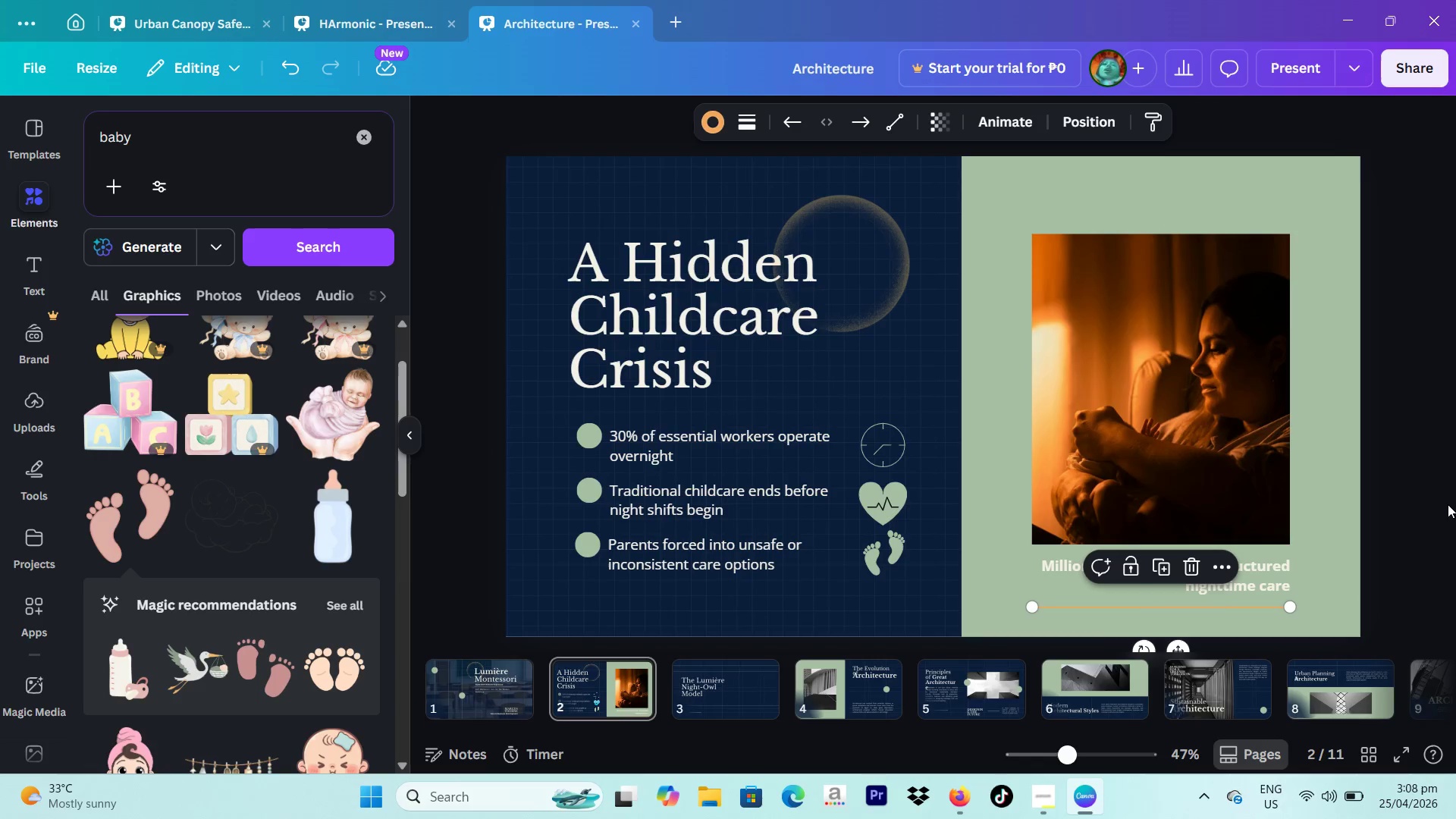 
left_click([1448, 504])
 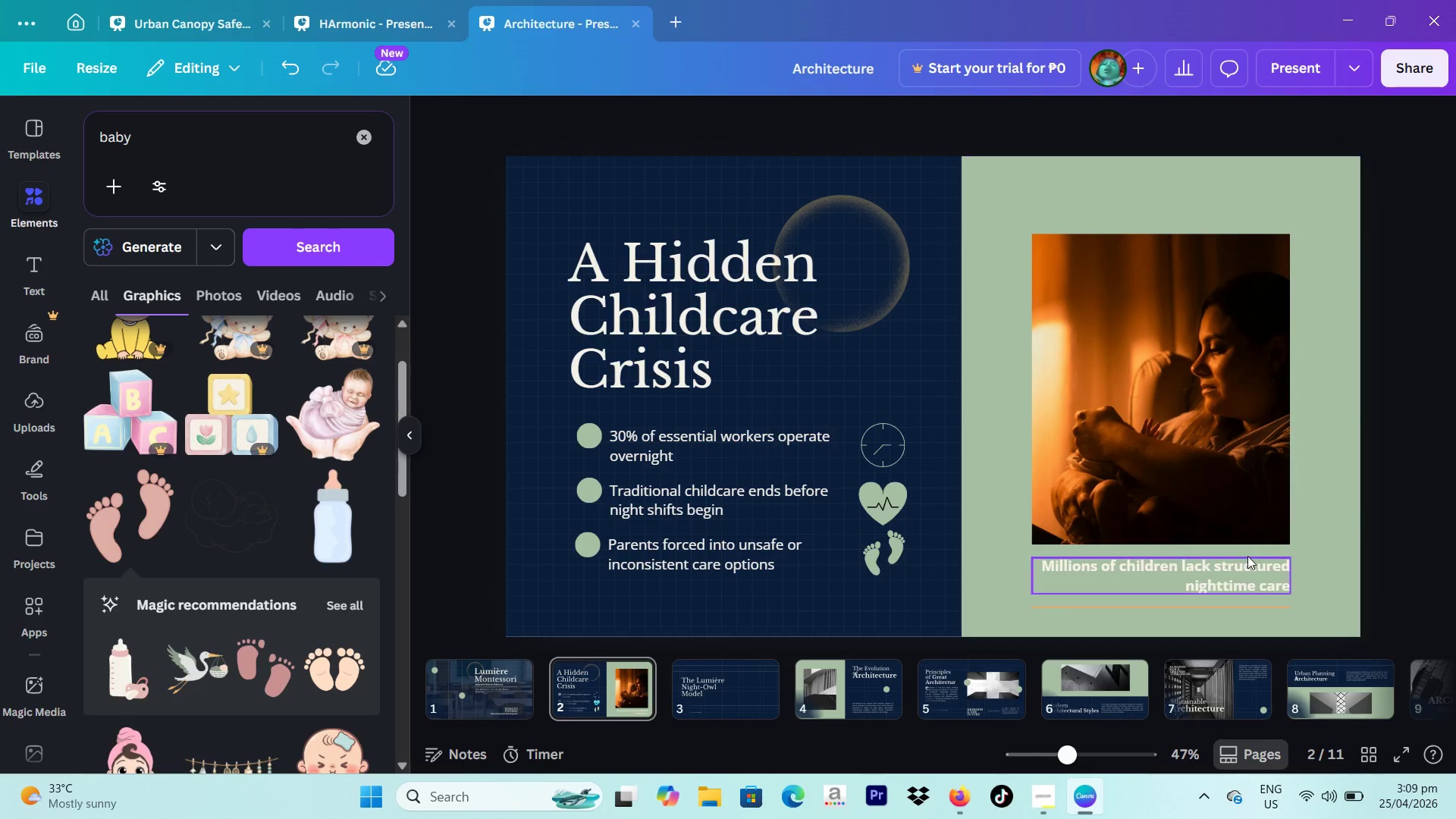 
left_click([1203, 566])
 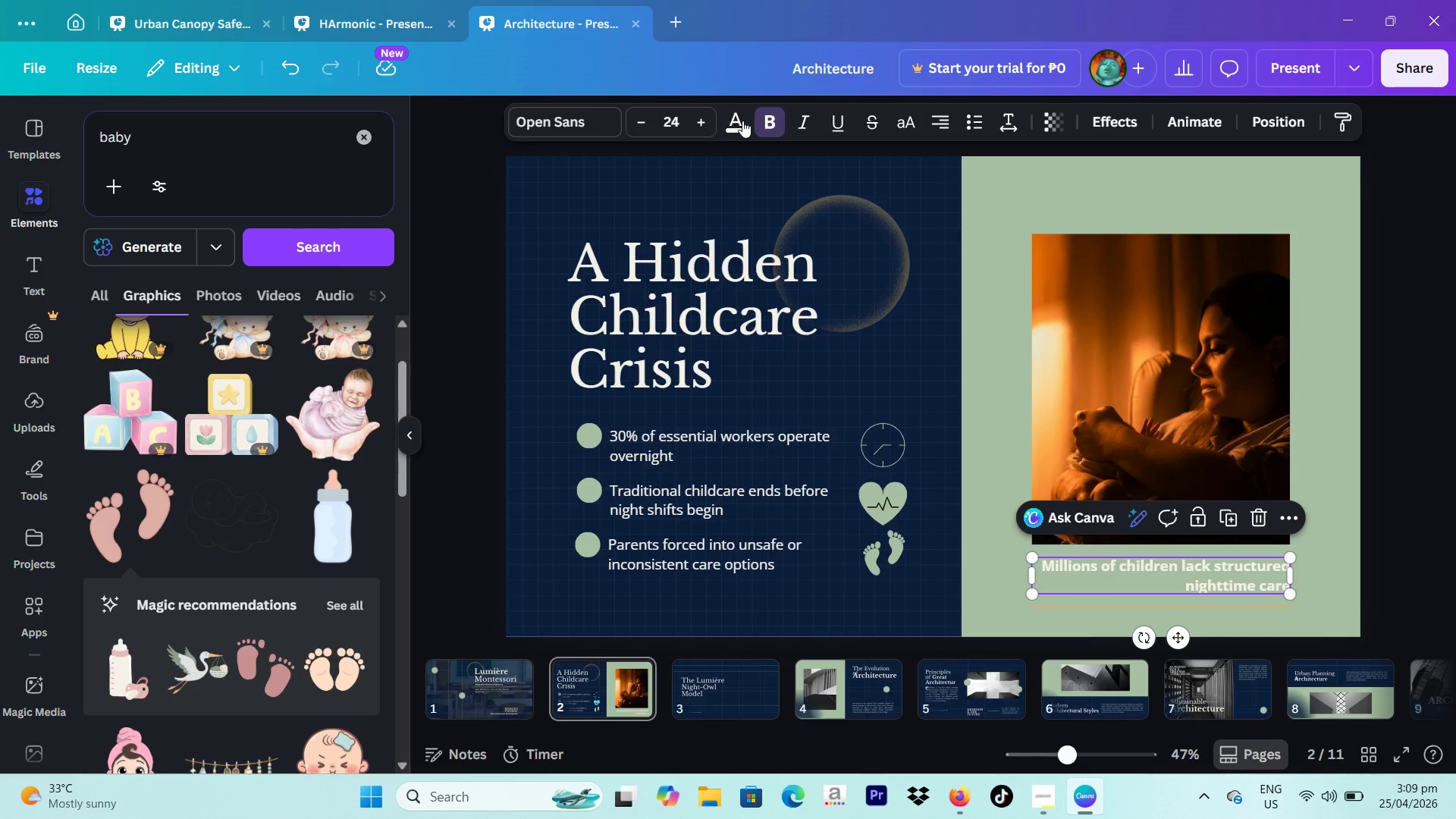 
left_click([739, 126])
 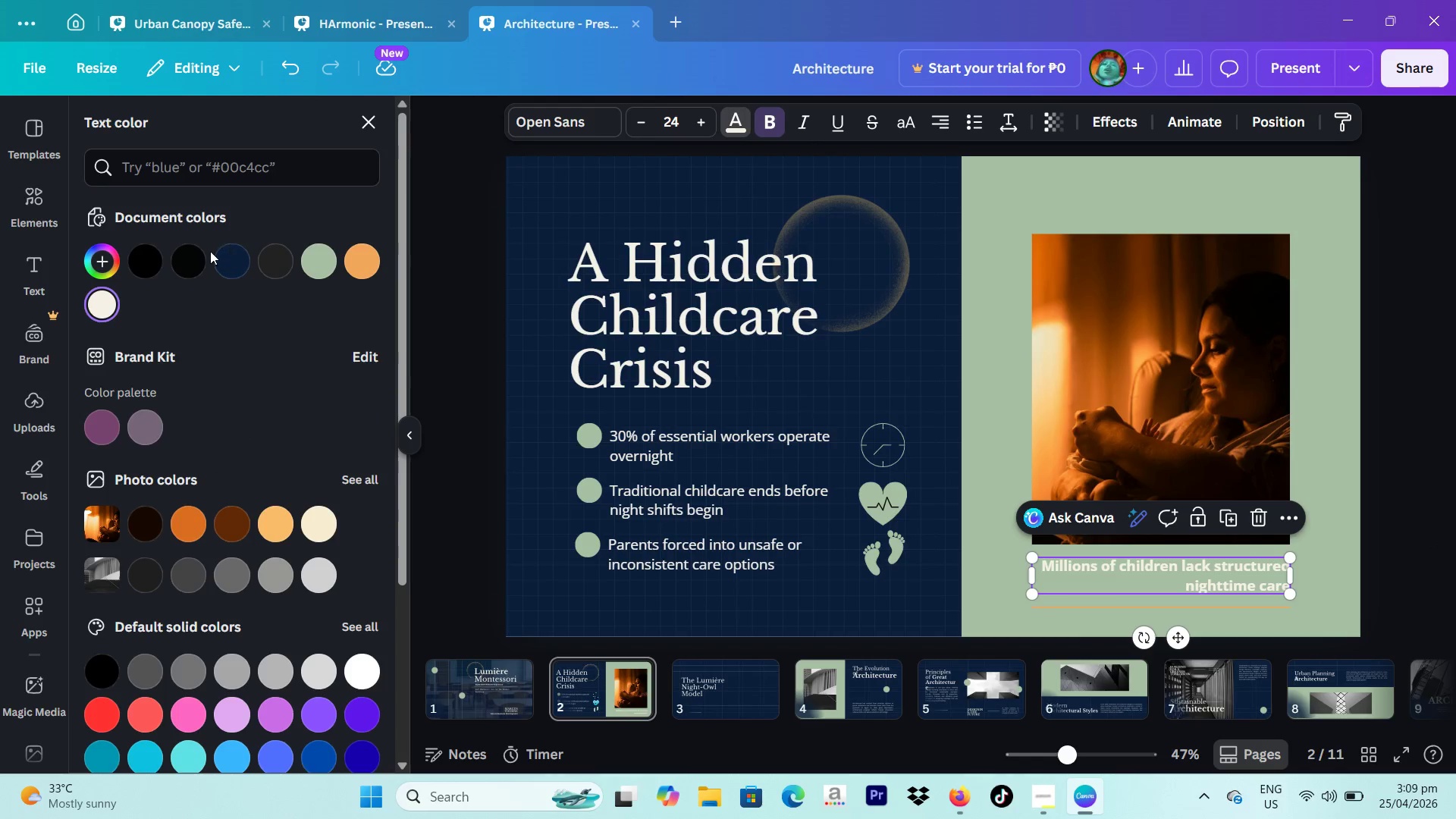 
left_click([228, 255])
 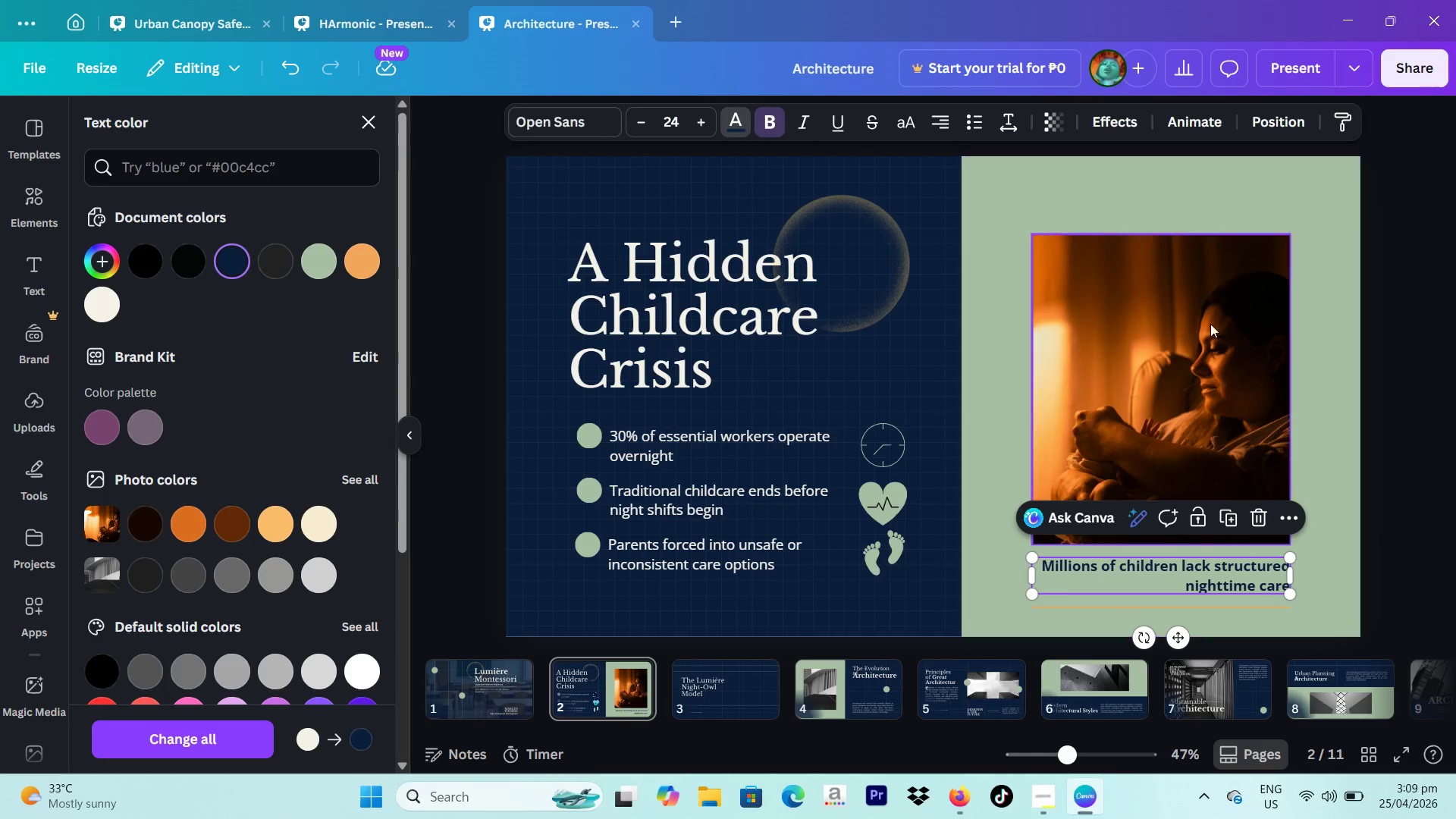 
left_click([1330, 324])
 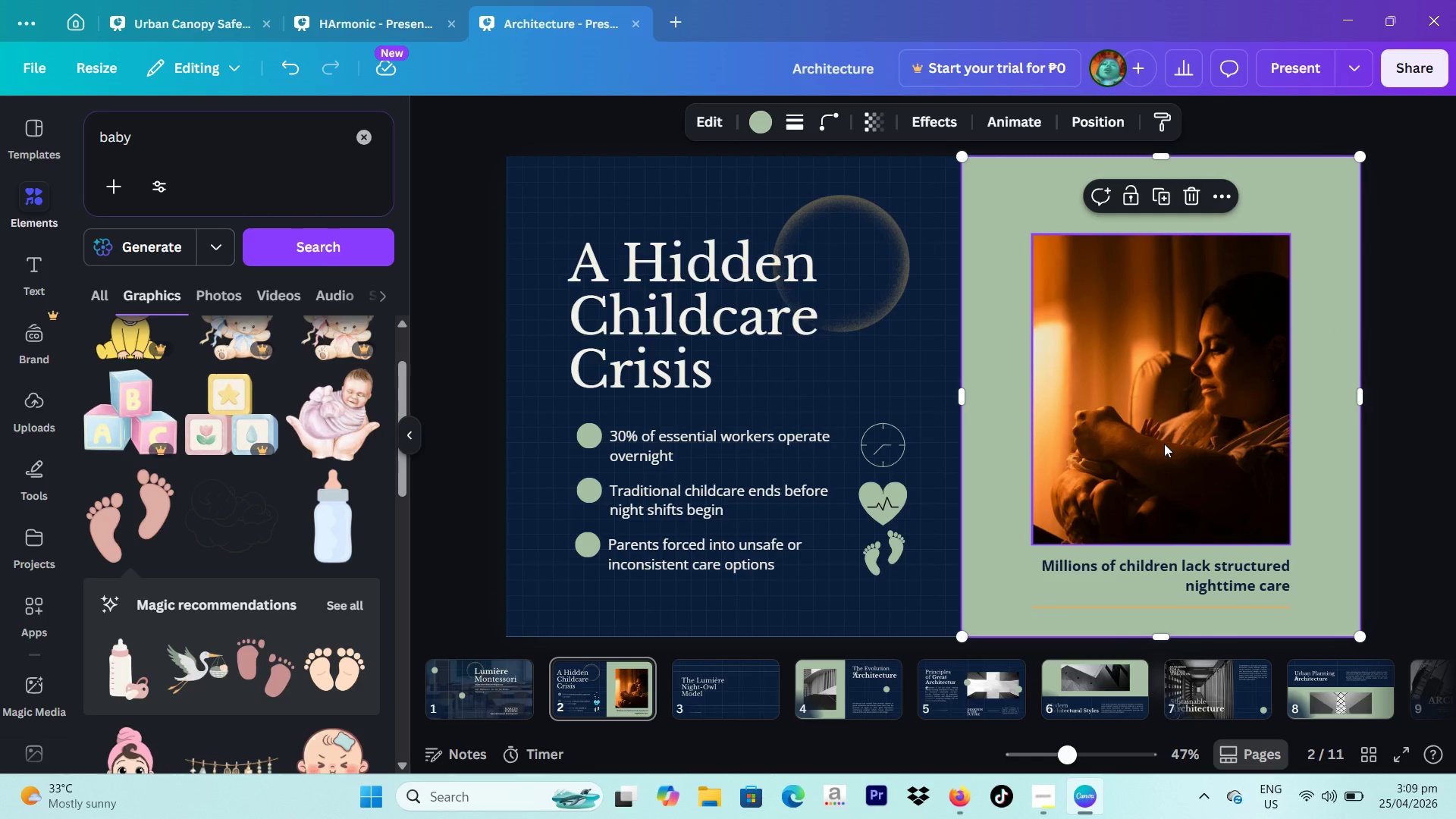 
wait(5.59)
 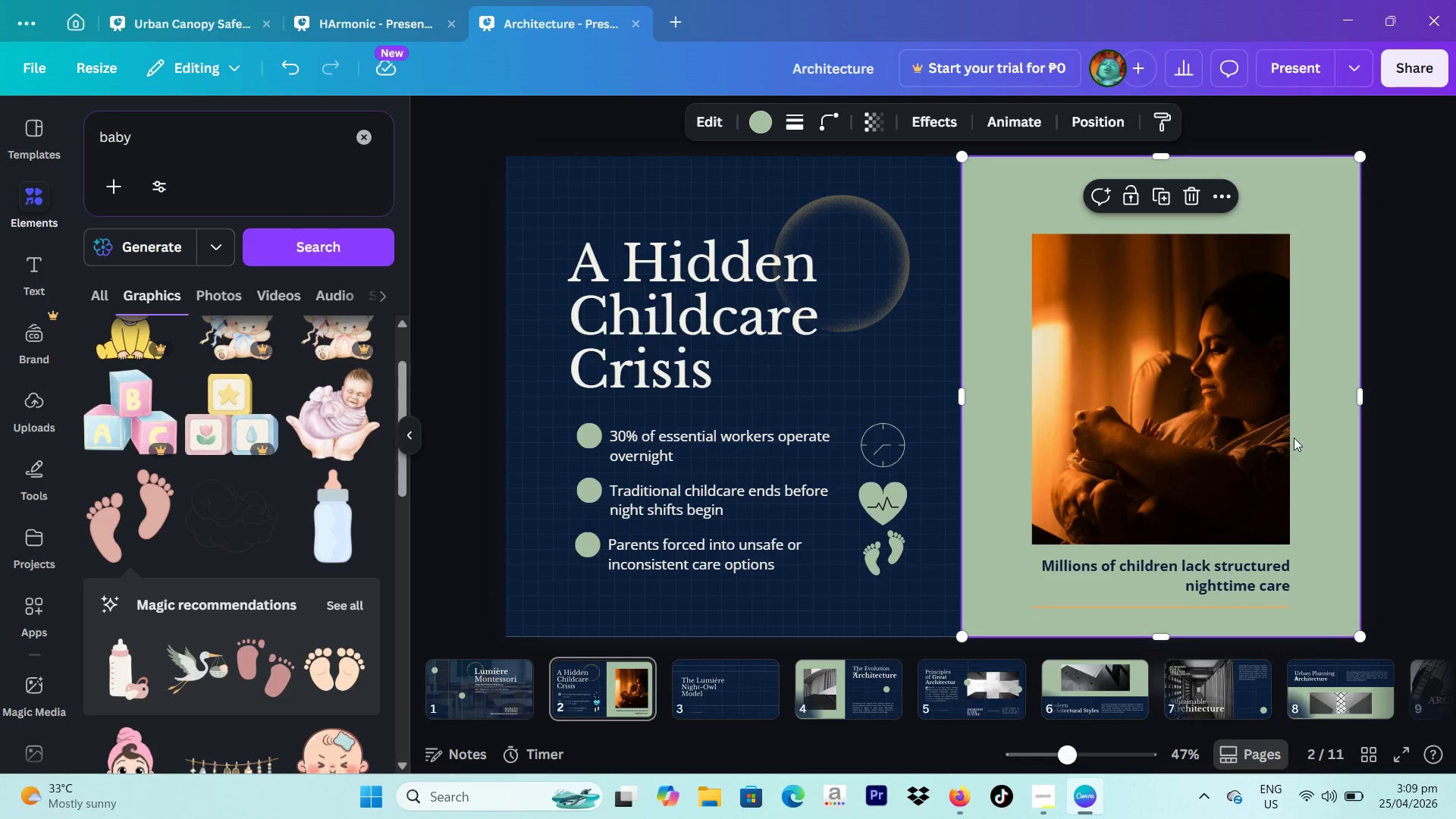 
left_click([726, 677])
 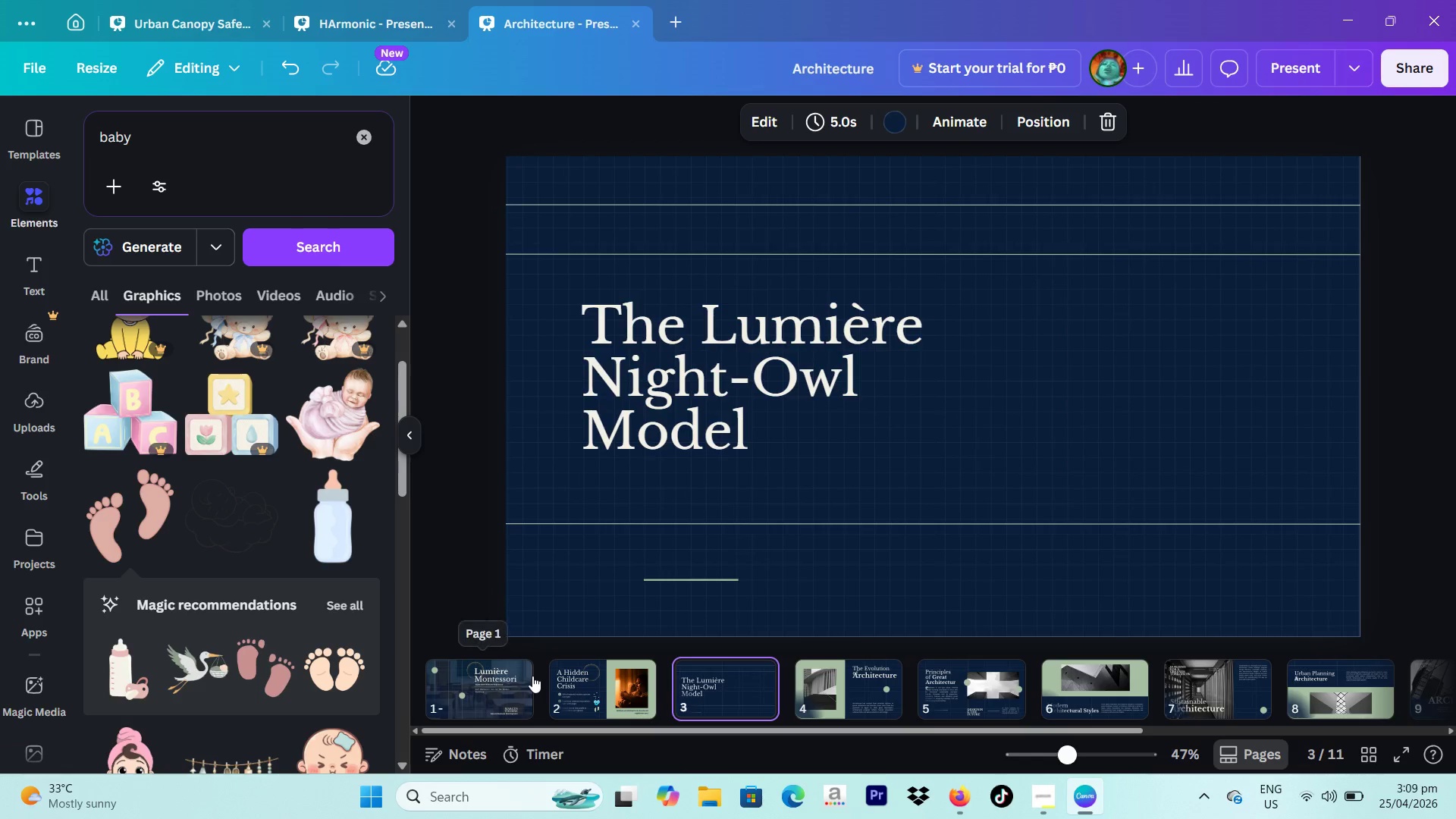 
left_click([508, 724])
 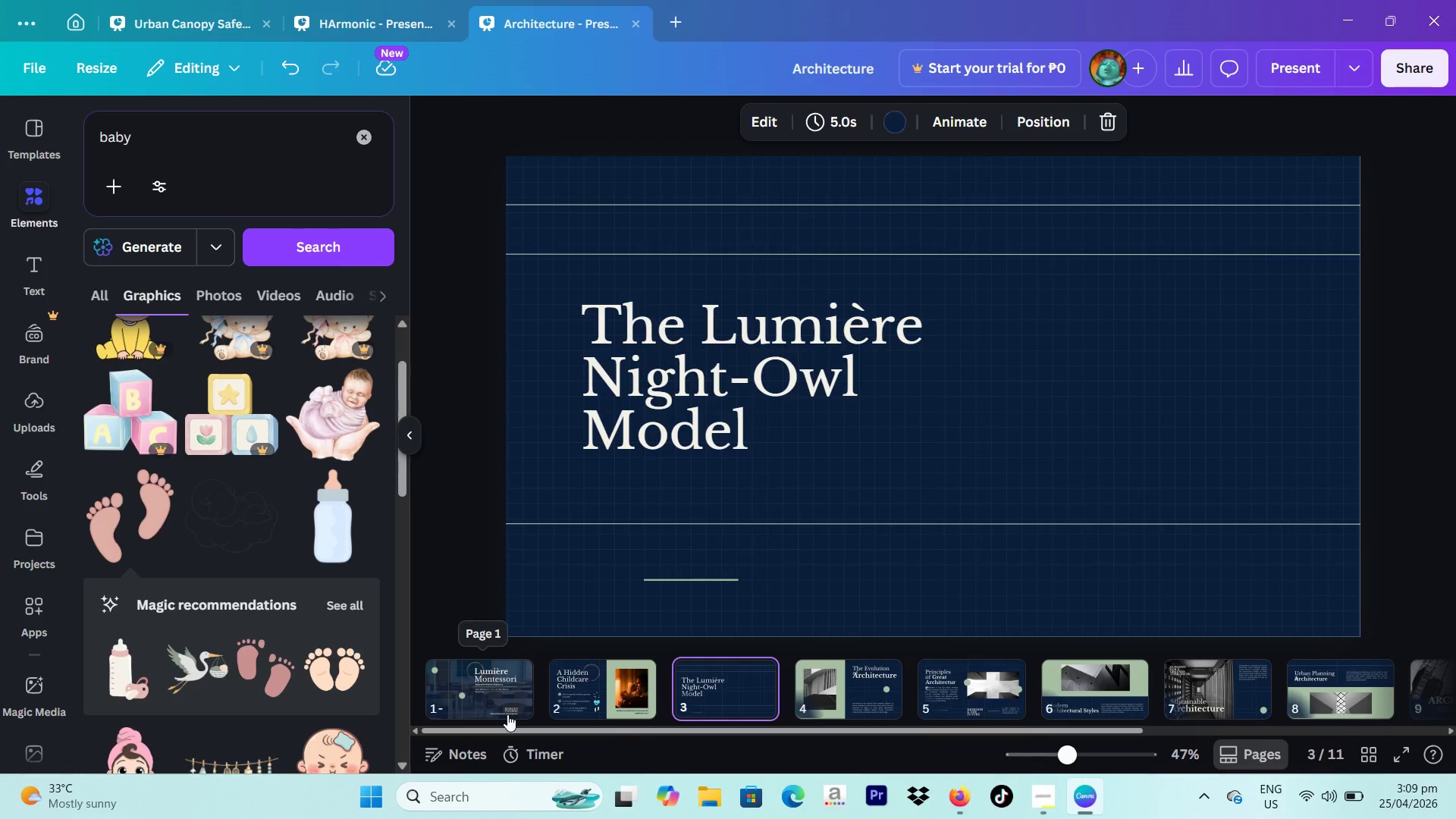 
left_click([504, 708])
 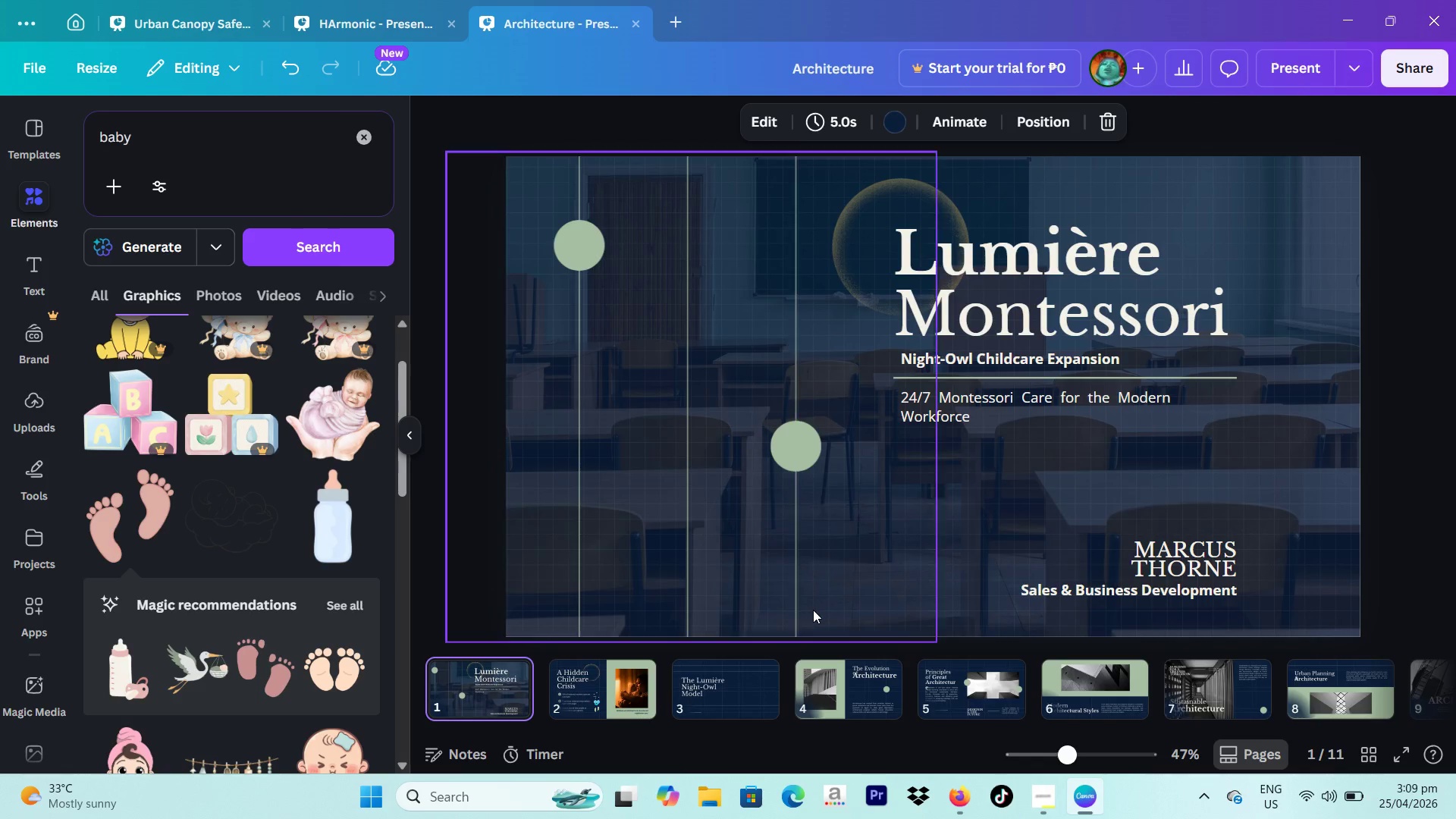 
left_click([737, 676])
 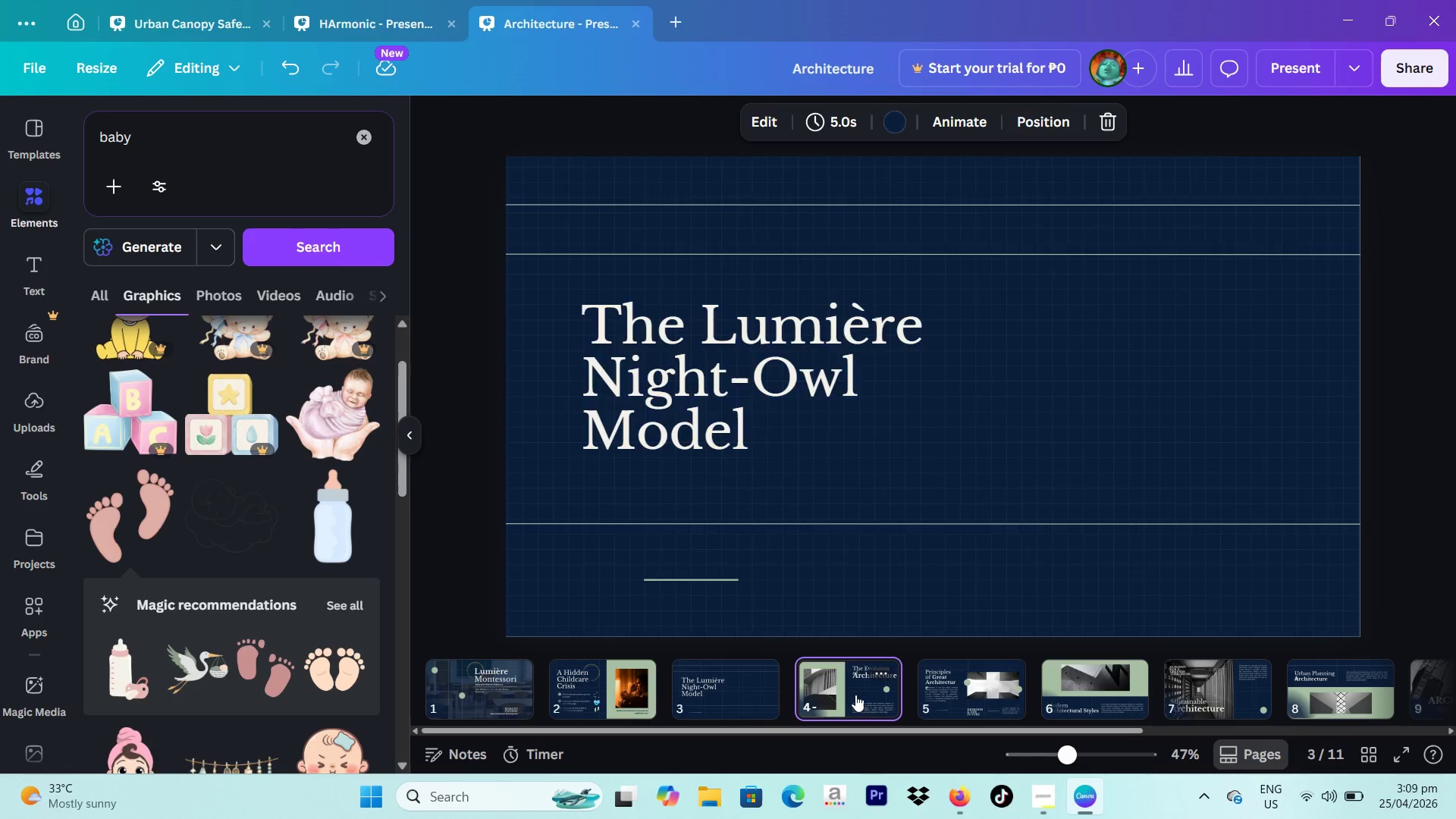 
left_click([715, 695])
 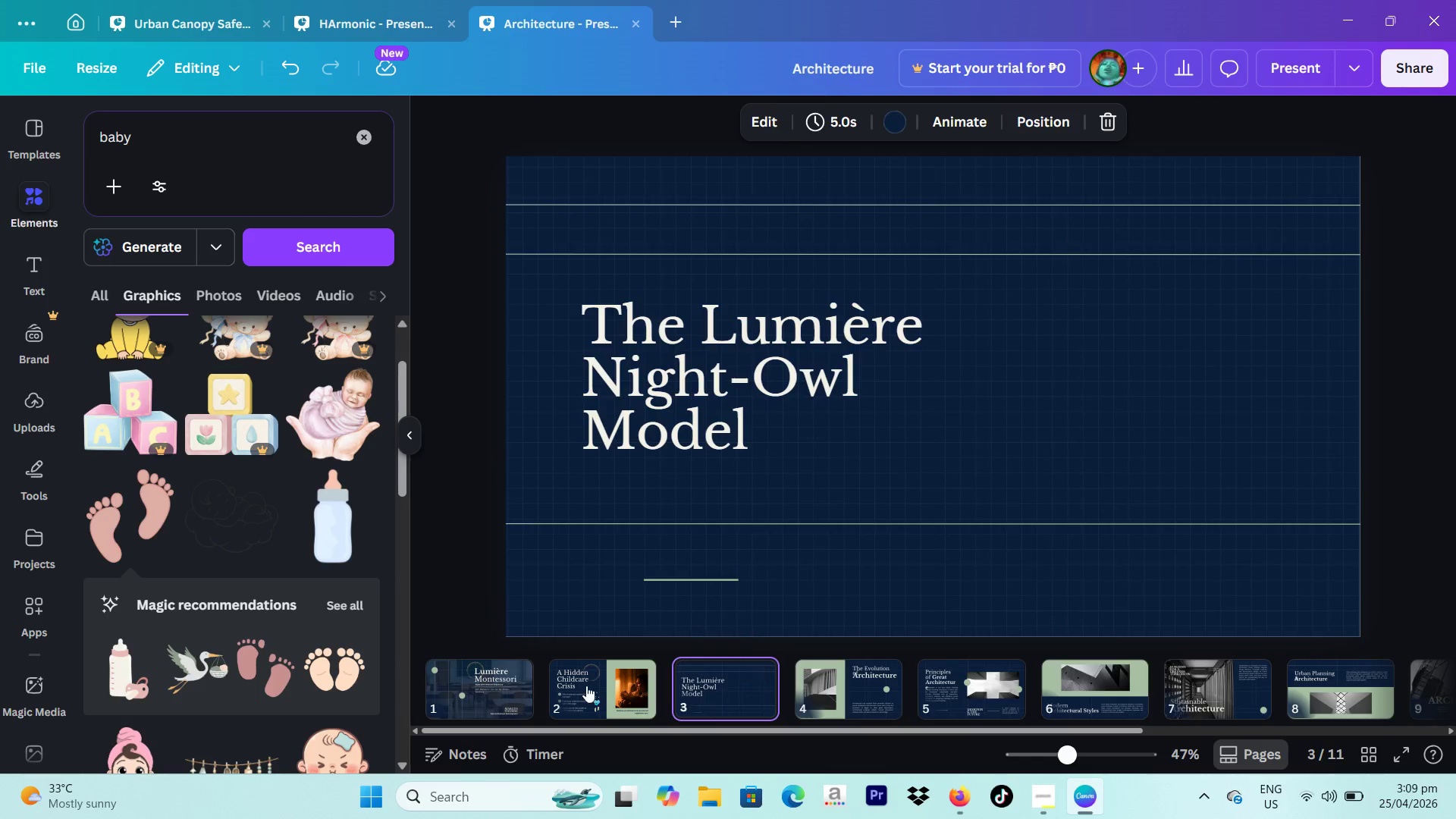 
left_click([579, 686])
 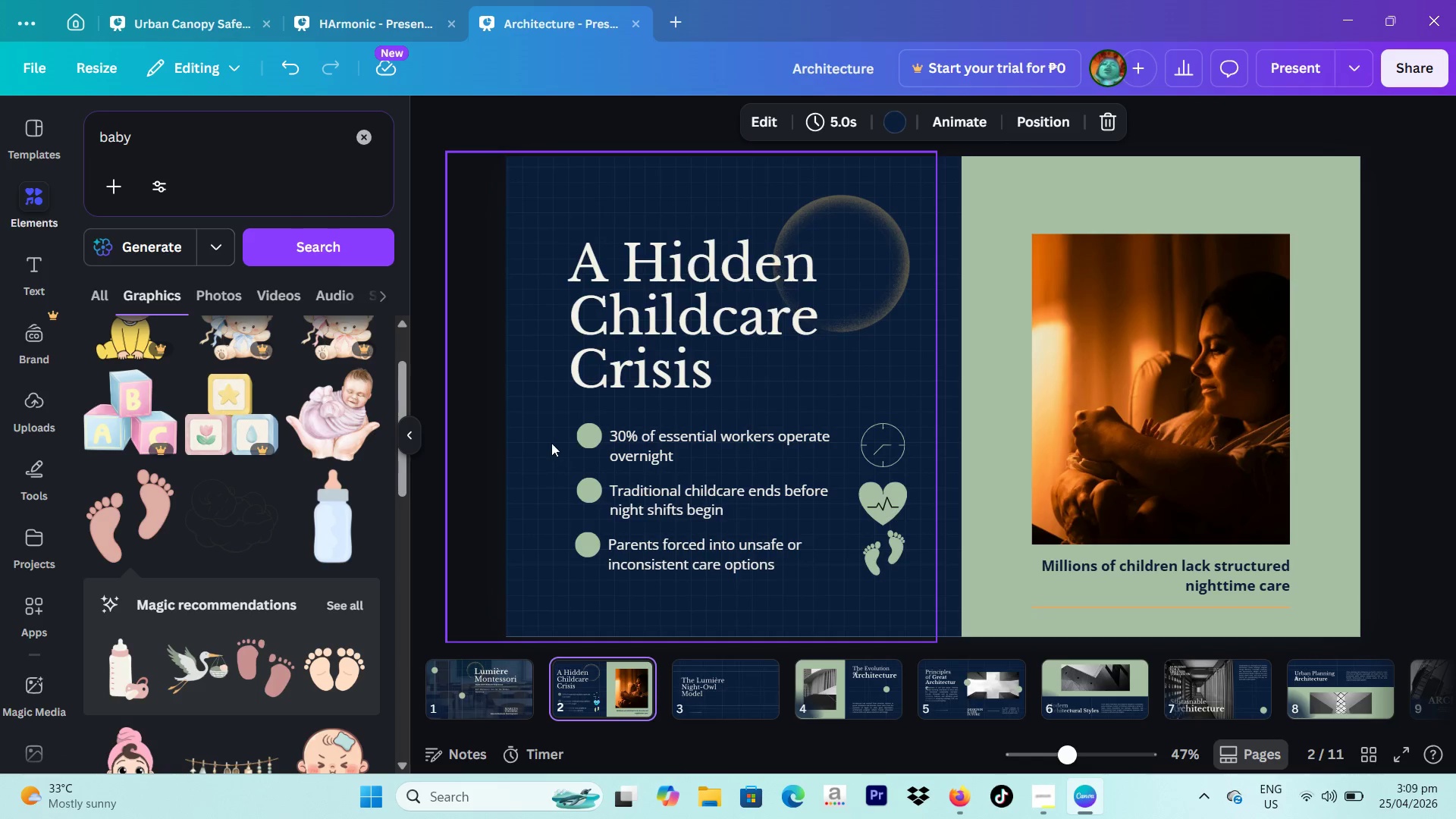 
left_click_drag(start_coordinate=[551, 431], to_coordinate=[807, 578])
 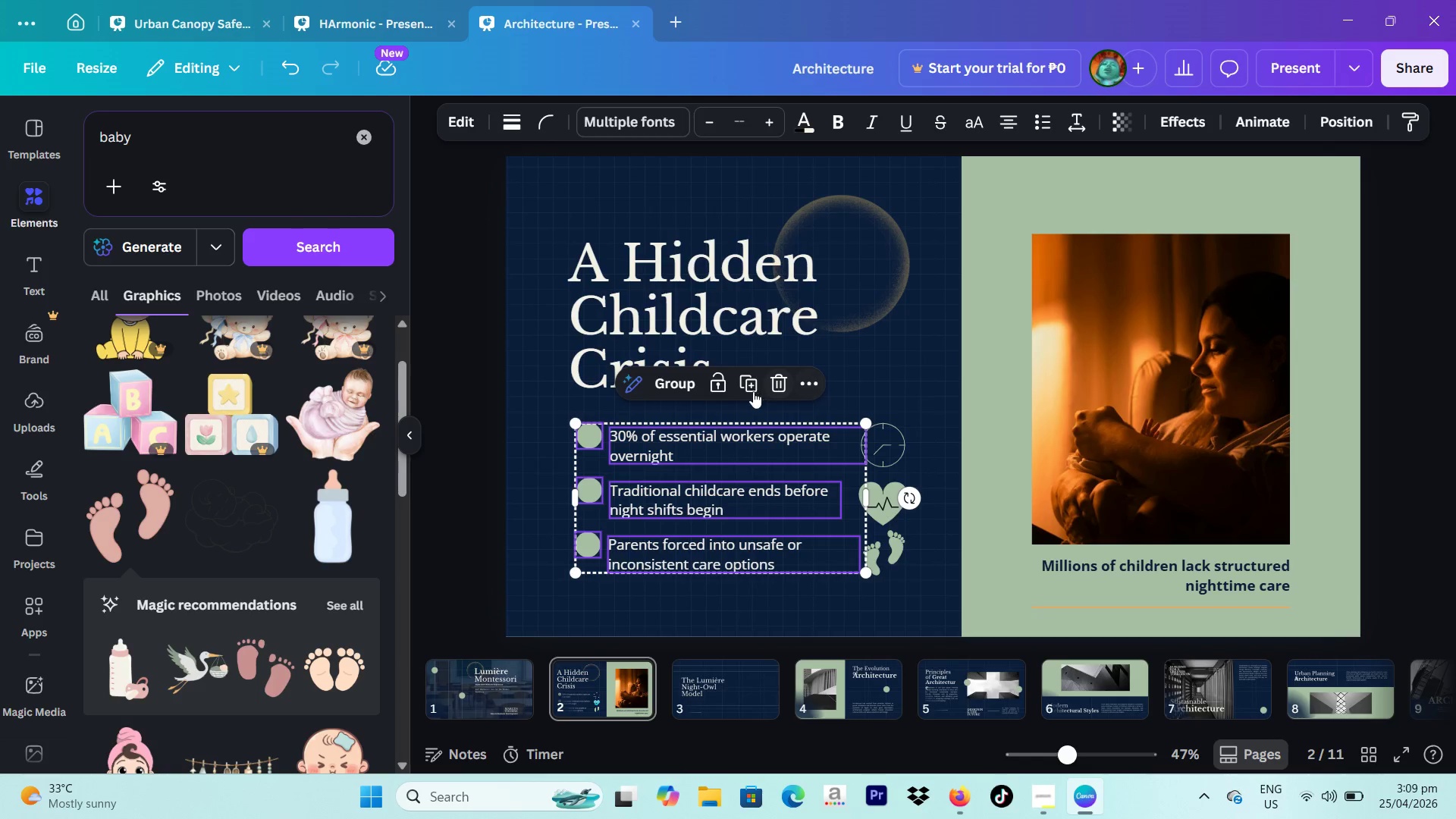 
left_click([753, 392])
 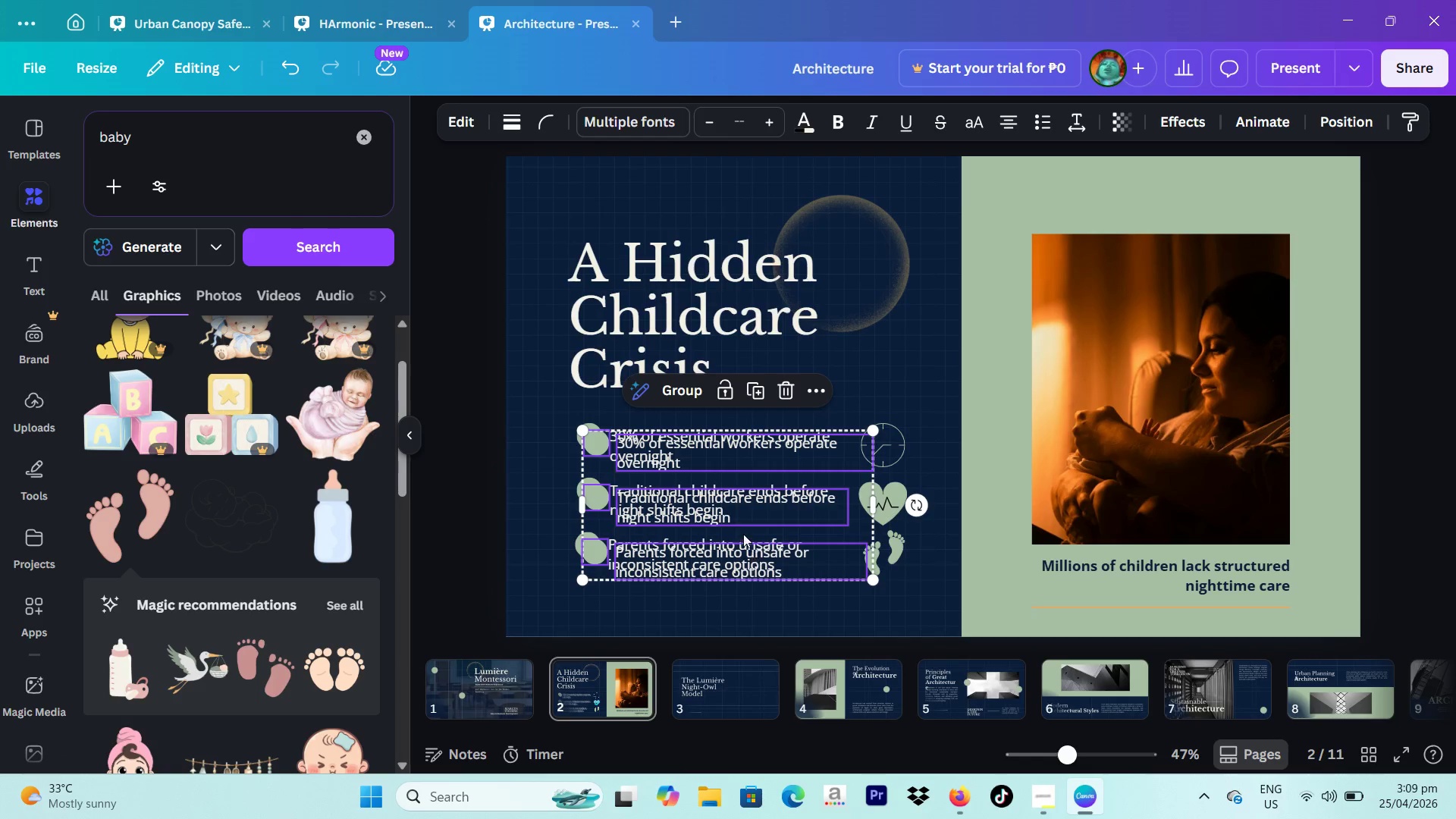 
left_click_drag(start_coordinate=[722, 486], to_coordinate=[711, 700])
 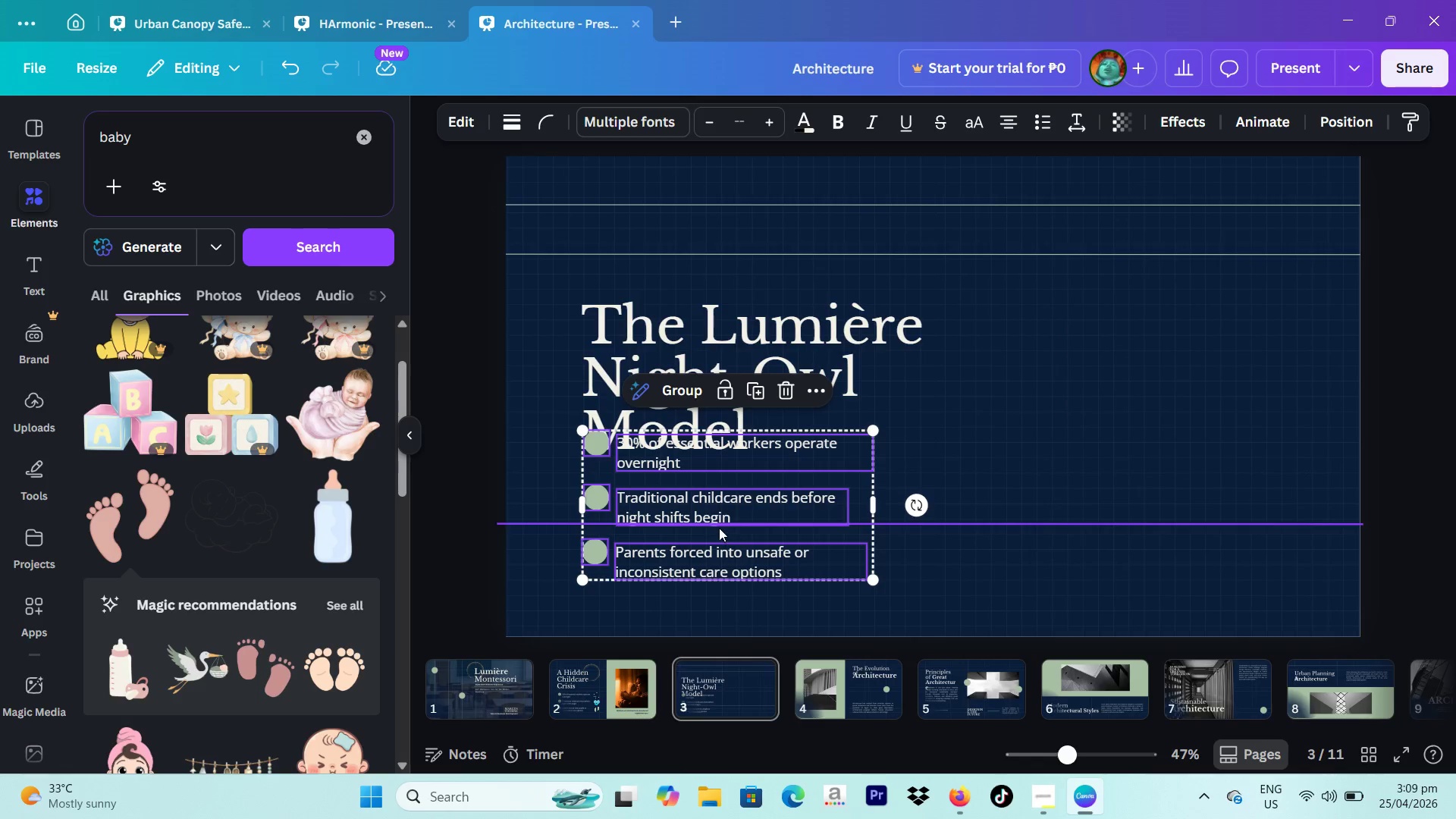 
left_click_drag(start_coordinate=[719, 507], to_coordinate=[1102, 374])
 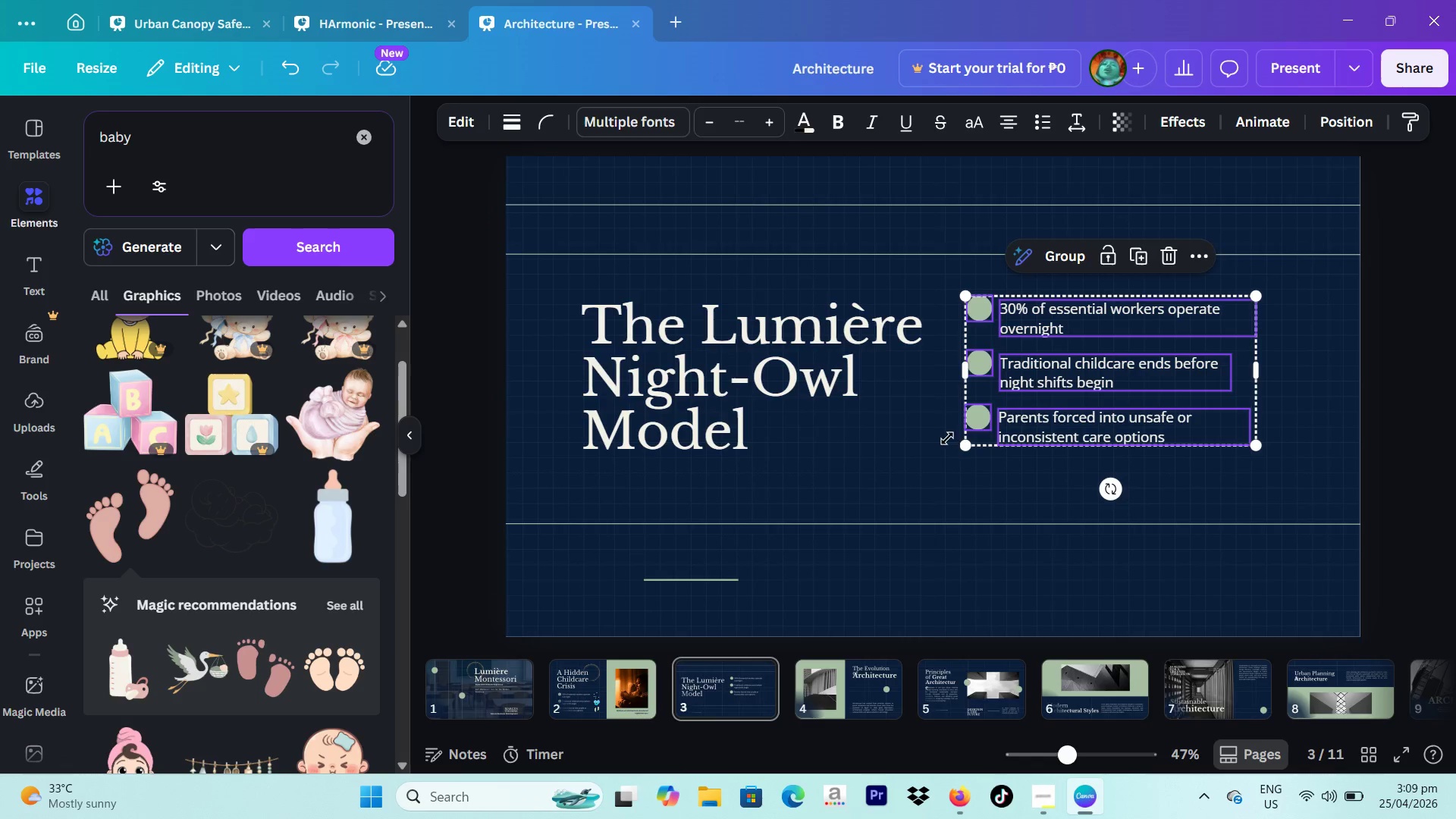 
left_click([938, 438])
 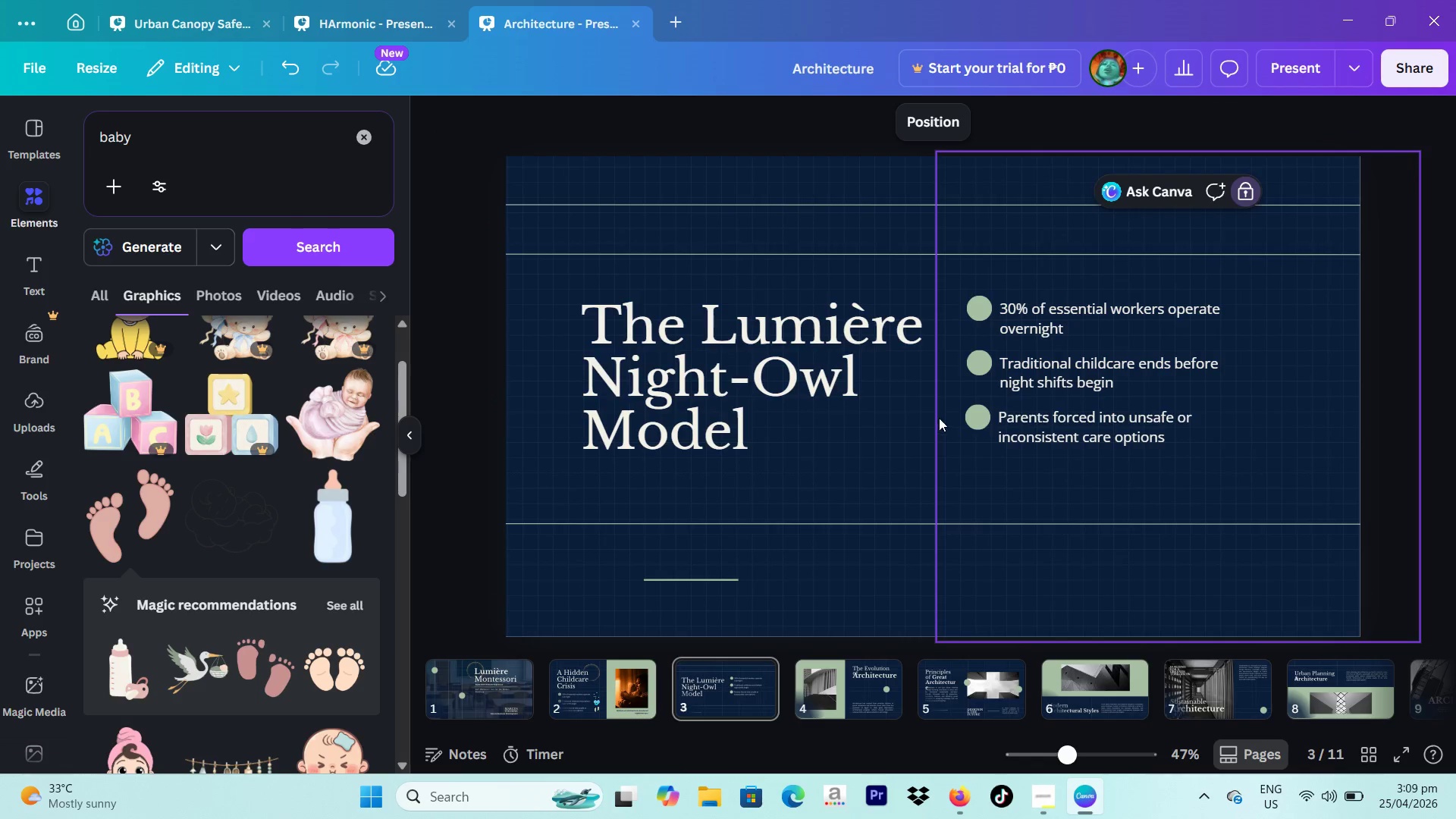 
left_click_drag(start_coordinate=[939, 418], to_coordinate=[901, 421])
 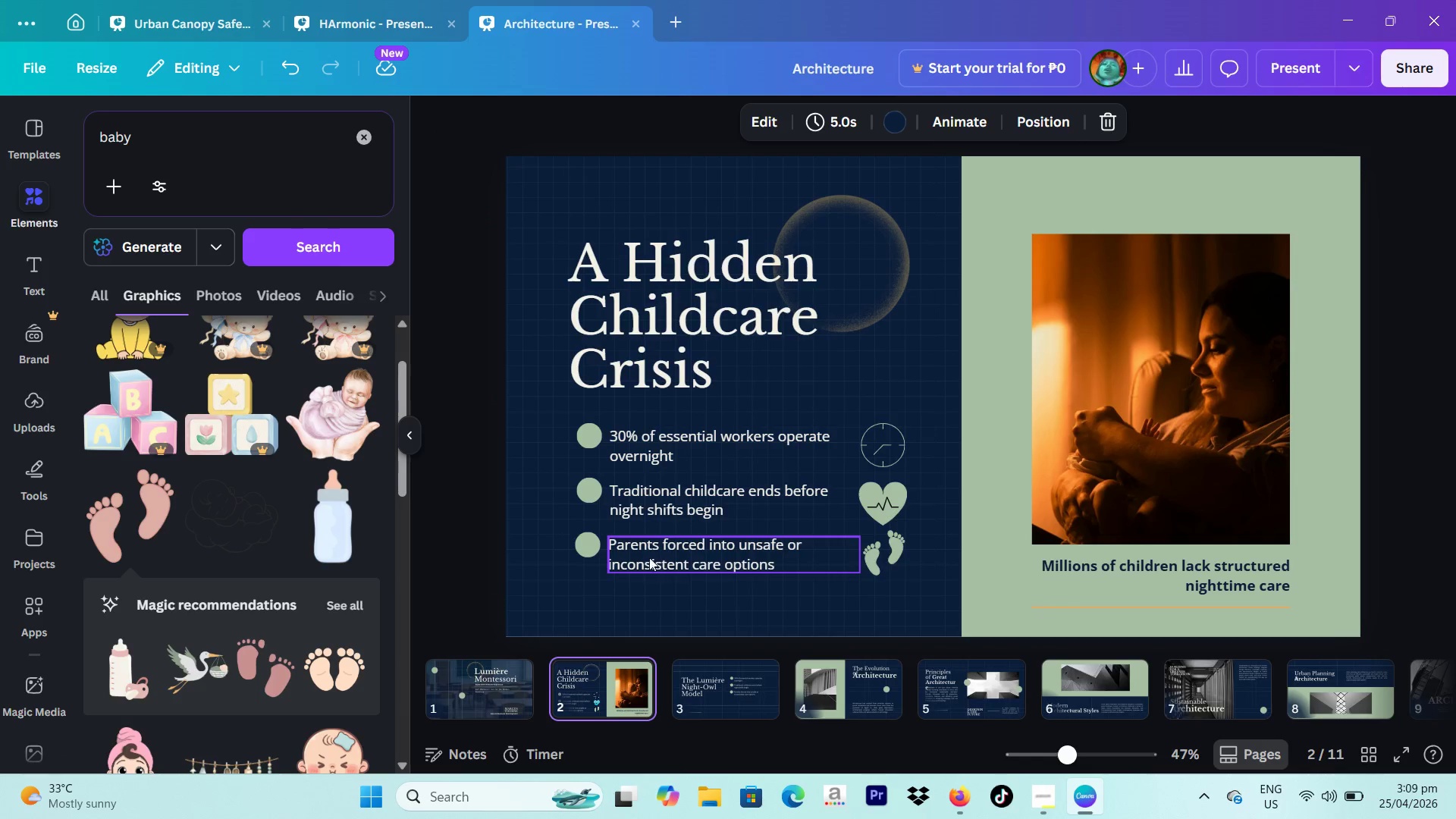 
left_click_drag(start_coordinate=[584, 547], to_coordinate=[584, 554])
 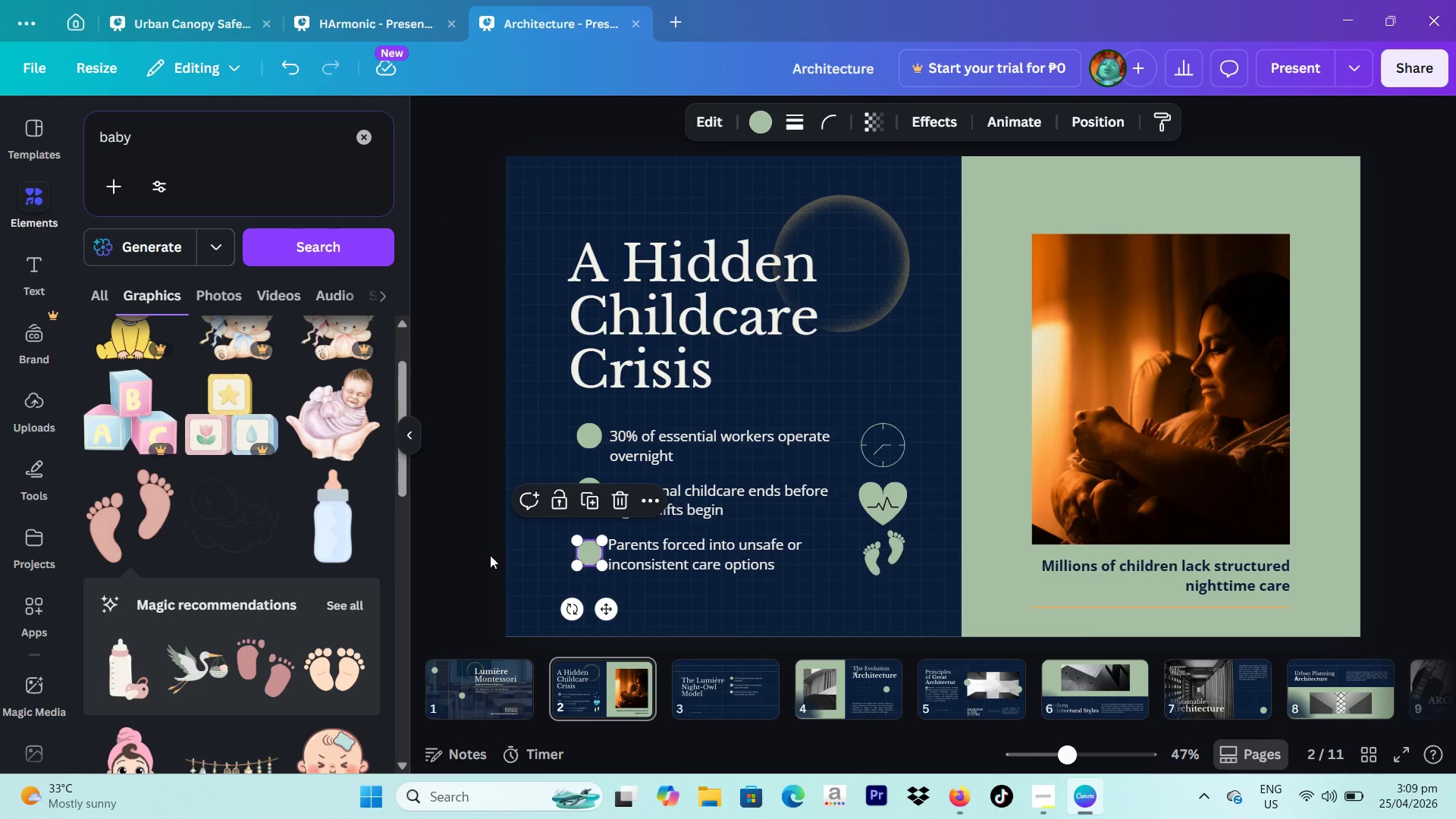 
left_click([490, 555])
 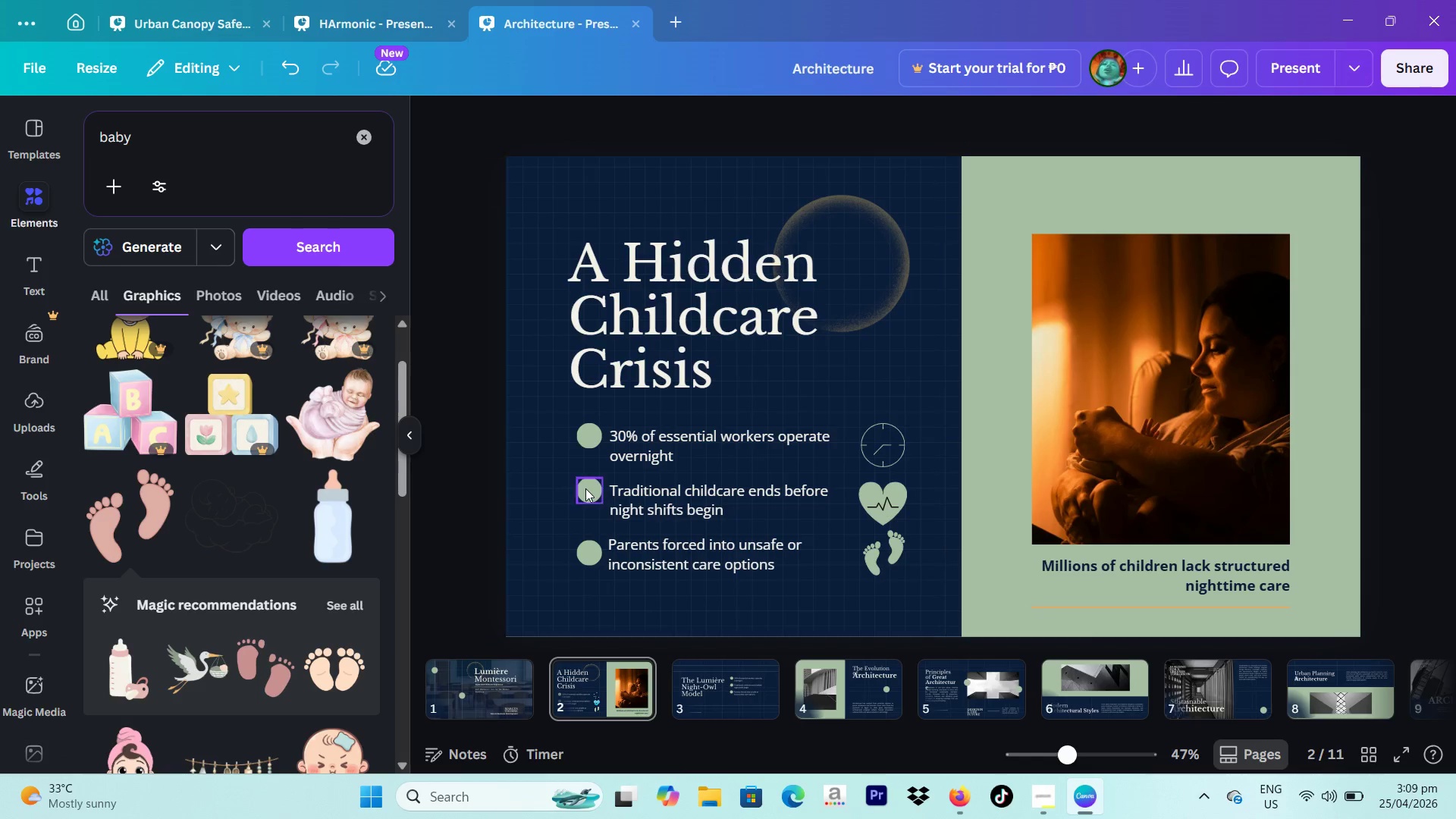 
left_click_drag(start_coordinate=[585, 488], to_coordinate=[585, 495])
 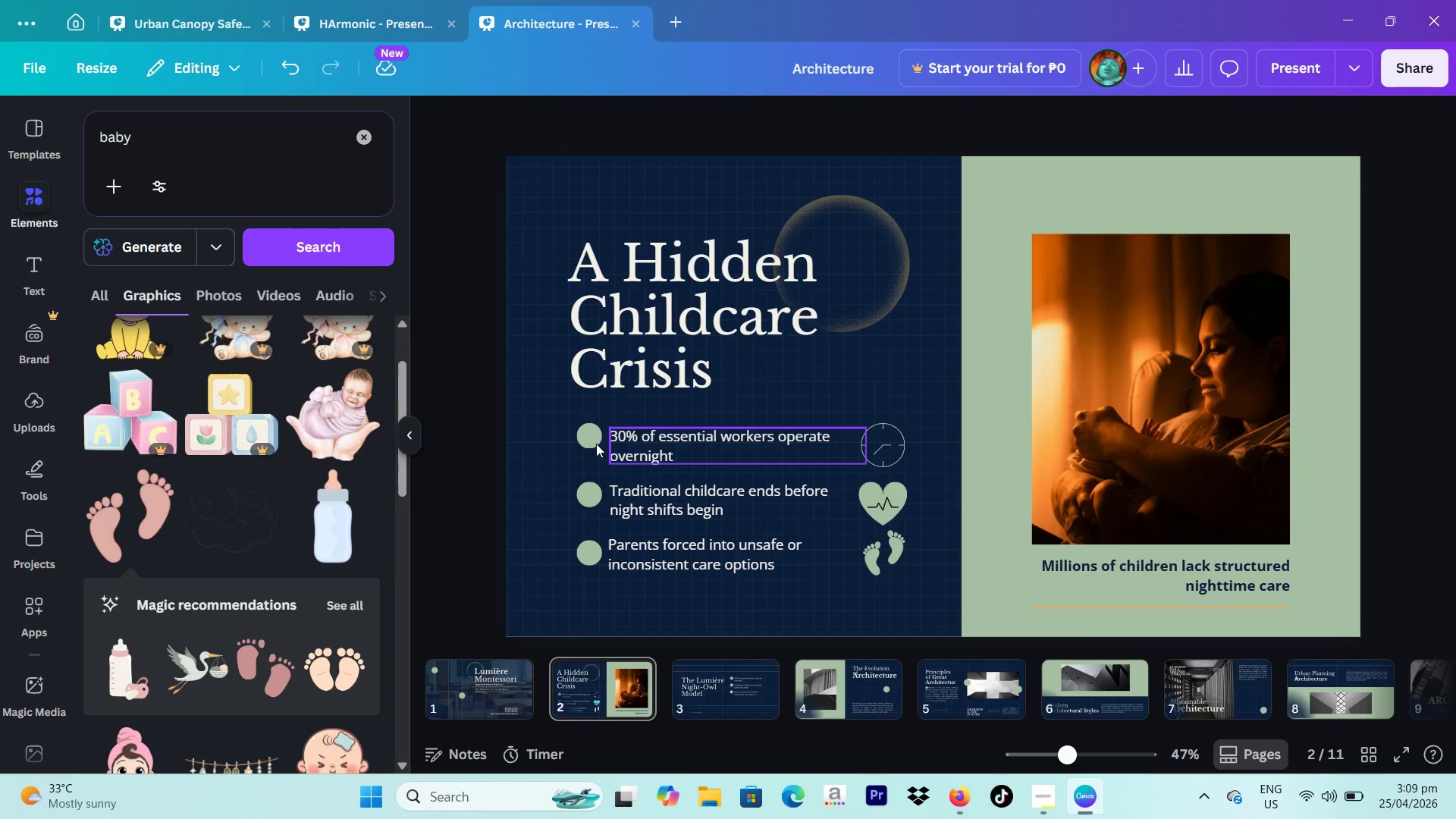 
left_click_drag(start_coordinate=[593, 440], to_coordinate=[594, 451])
 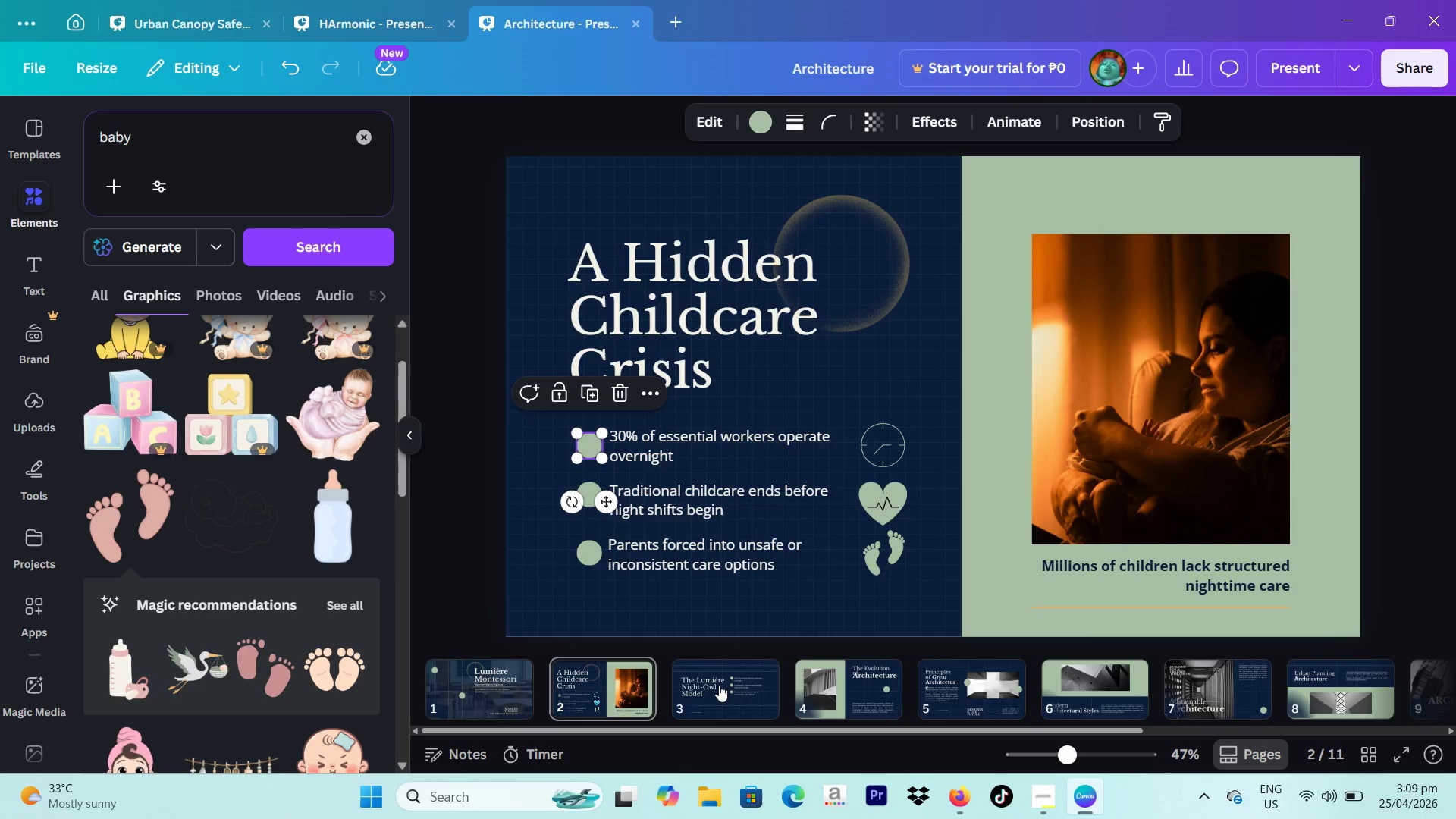 
left_click([719, 685])
 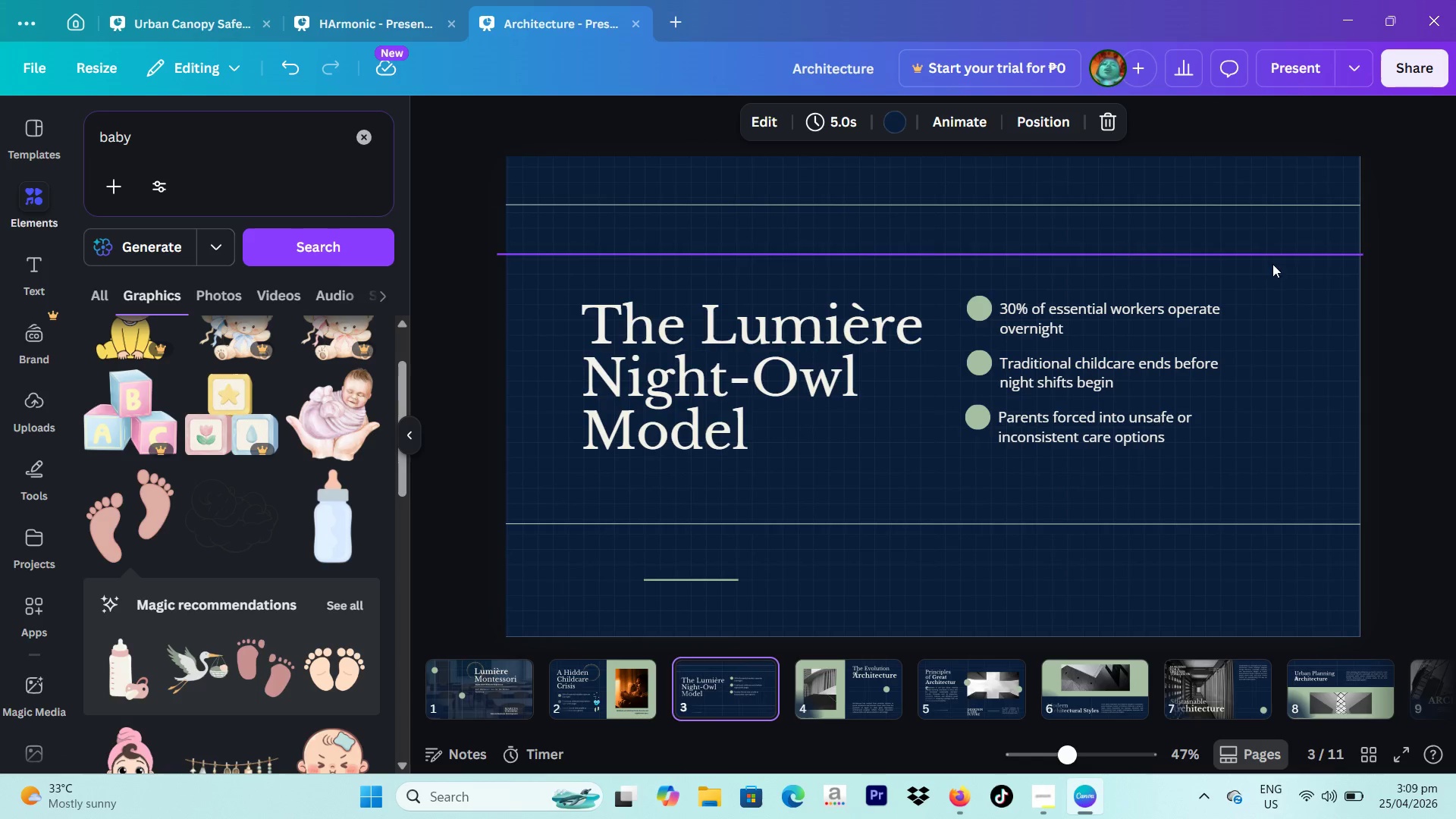 
left_click_drag(start_coordinate=[1288, 262], to_coordinate=[1107, 311])
 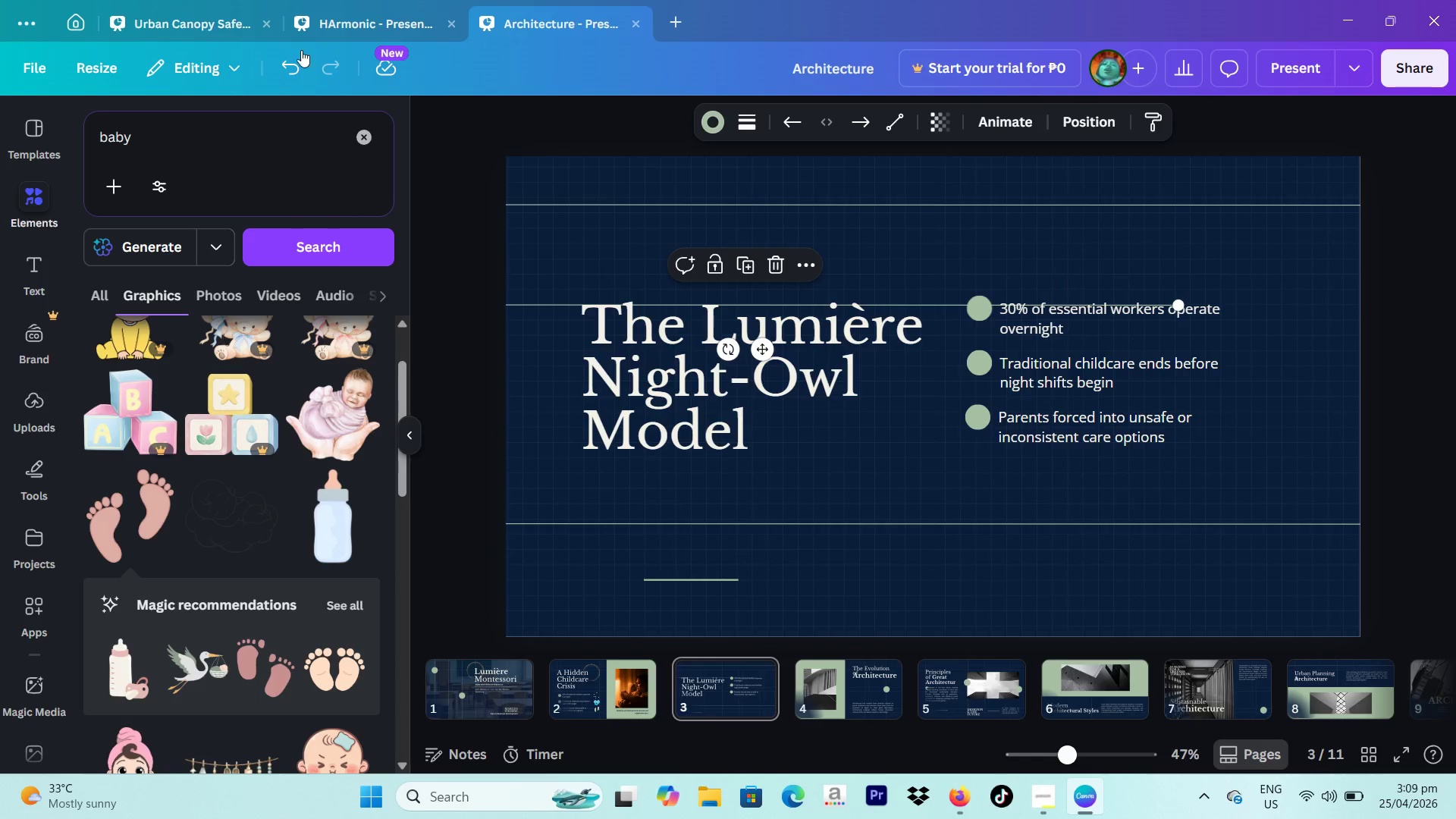 
left_click([290, 55])
 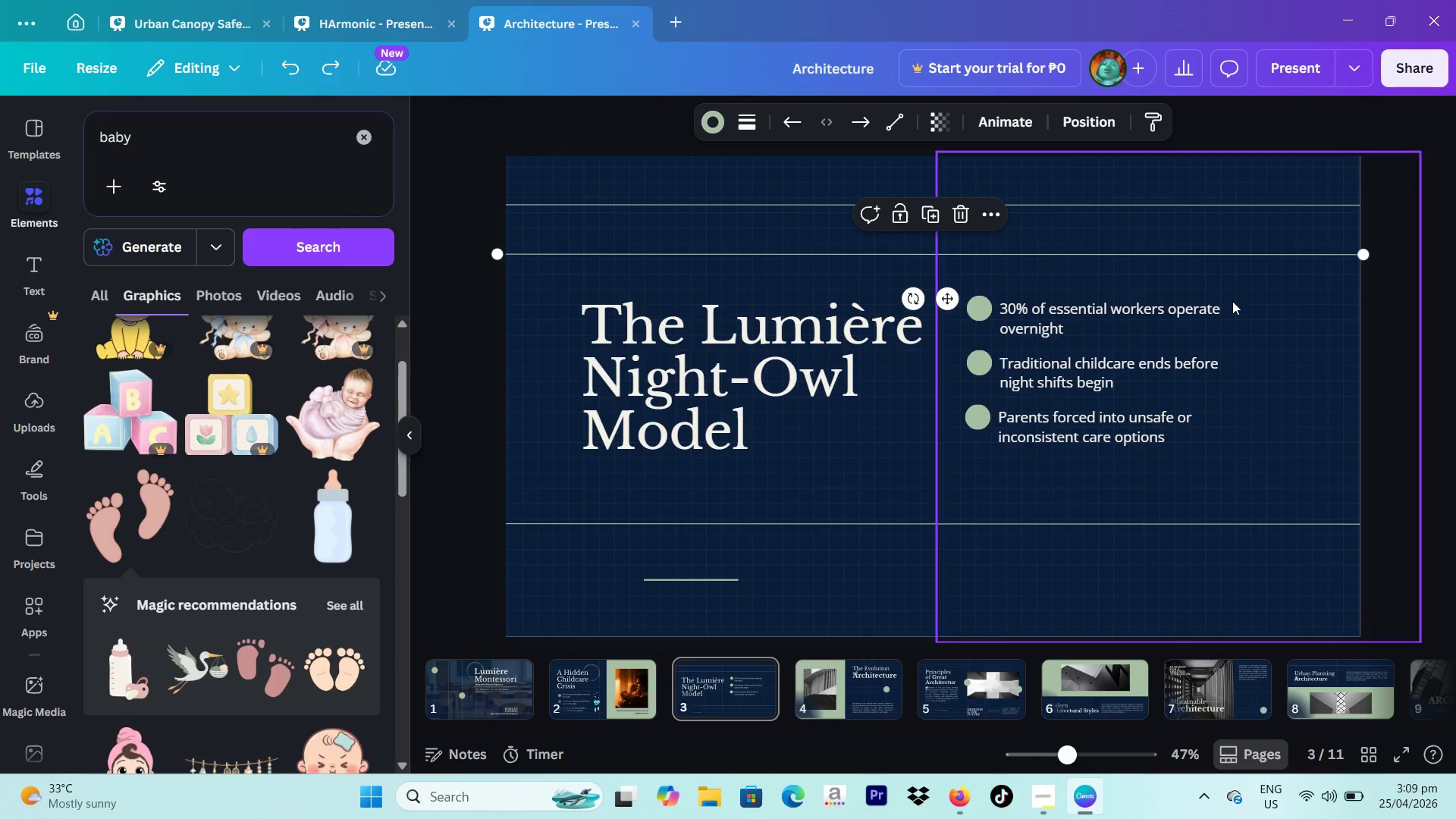 
left_click_drag(start_coordinate=[1261, 302], to_coordinate=[1083, 303])
 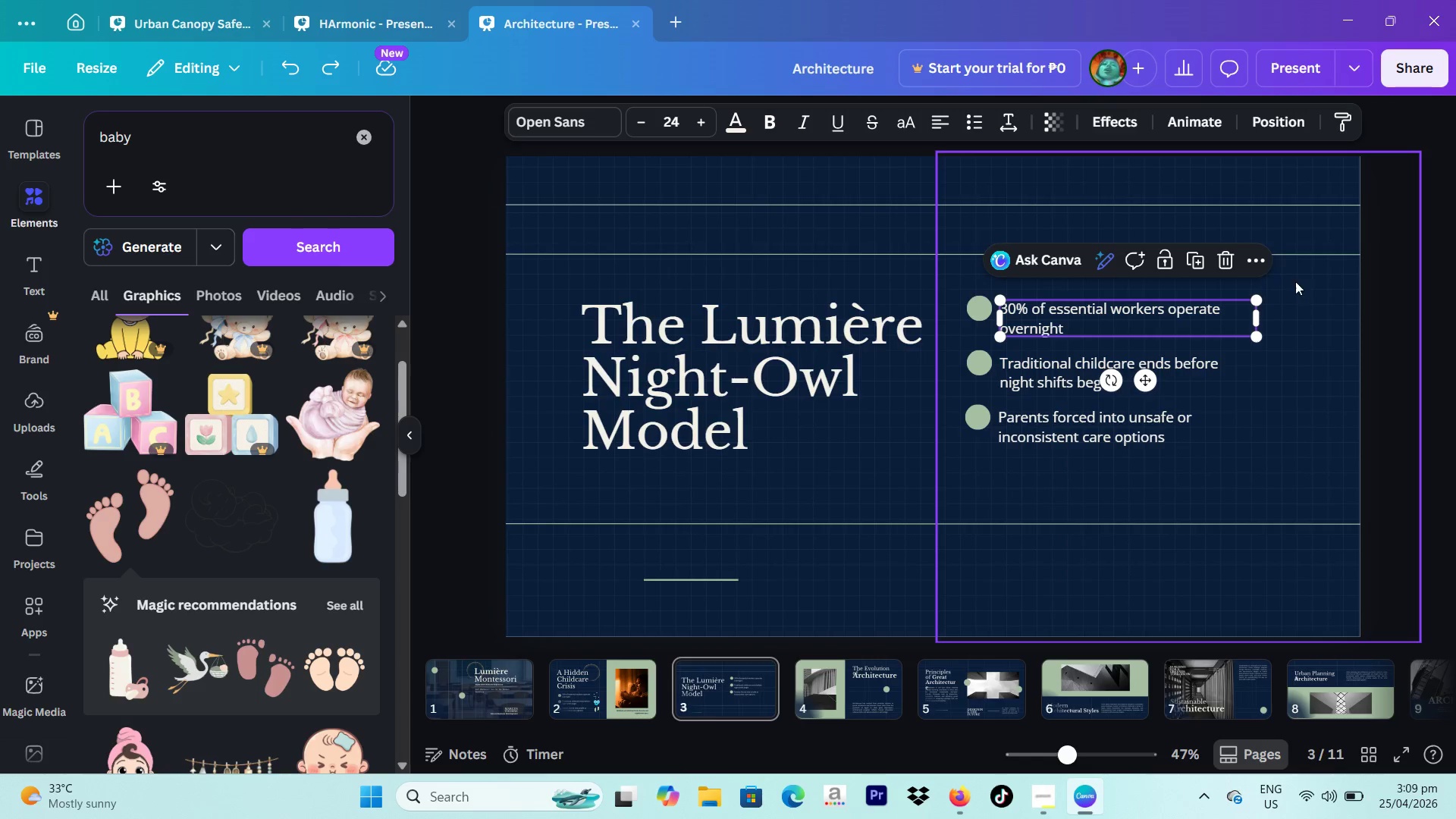 
left_click_drag(start_coordinate=[1309, 284], to_coordinate=[977, 435])
 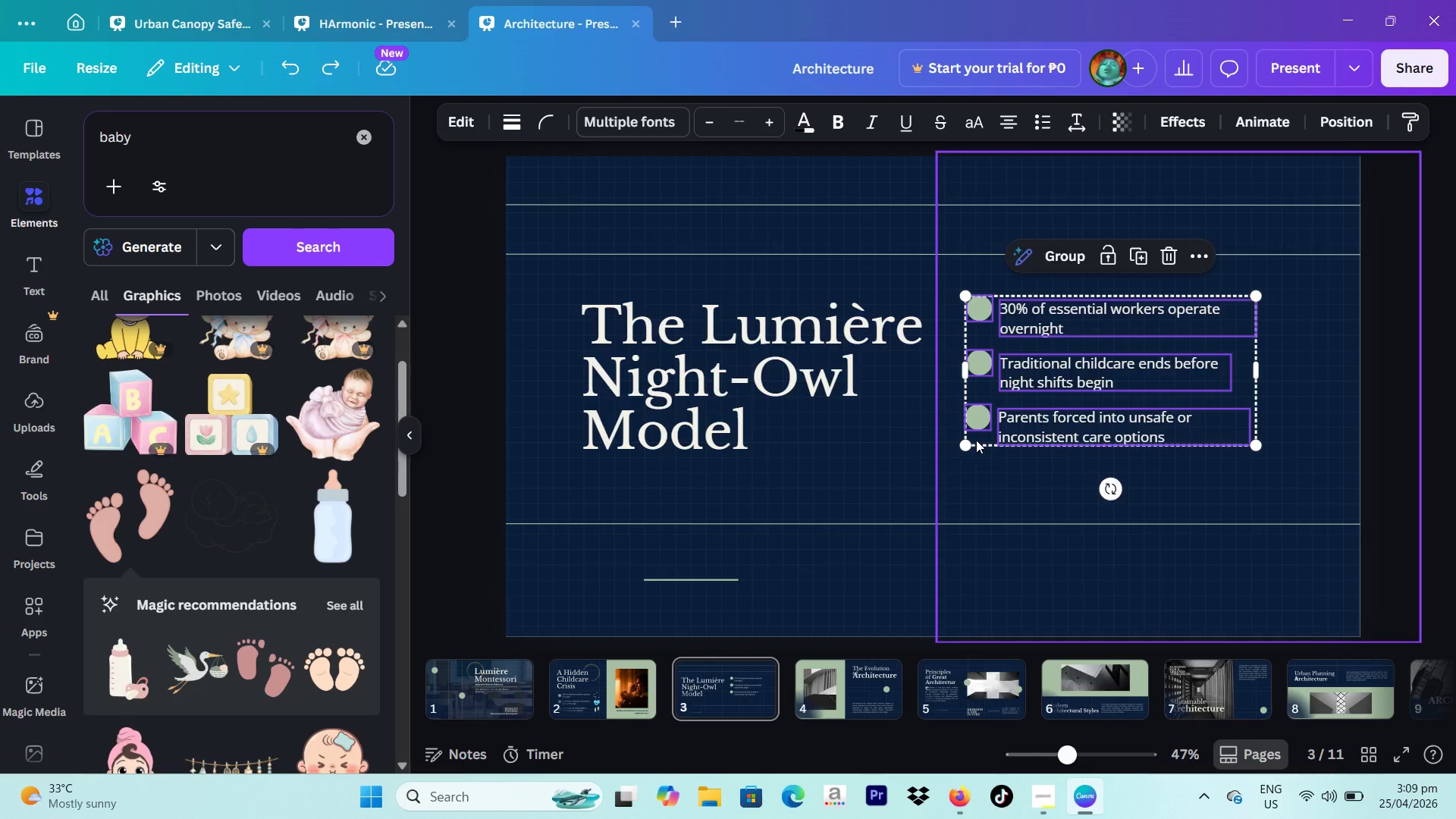 
key(Backspace)
 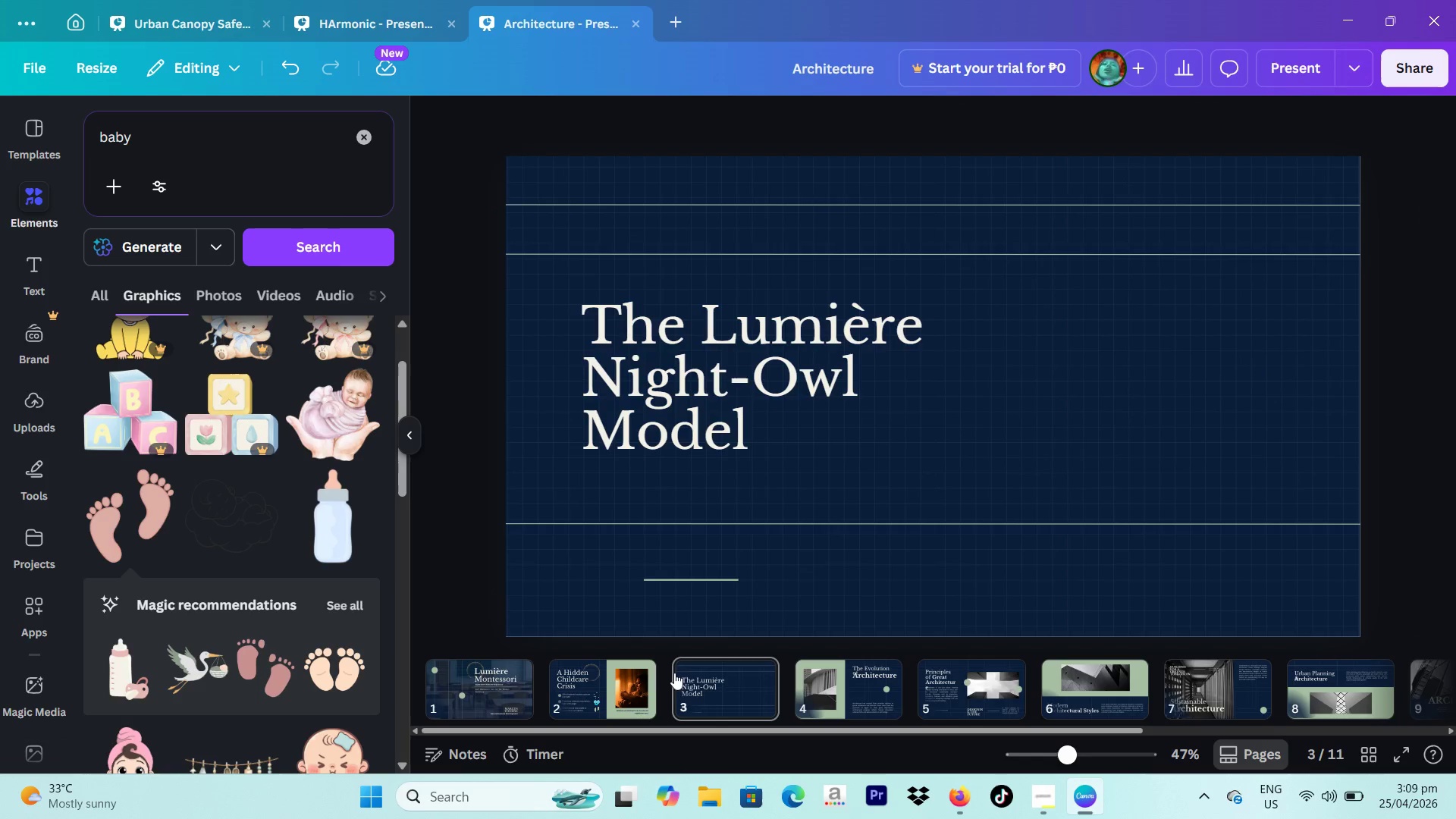 
left_click([641, 679])
 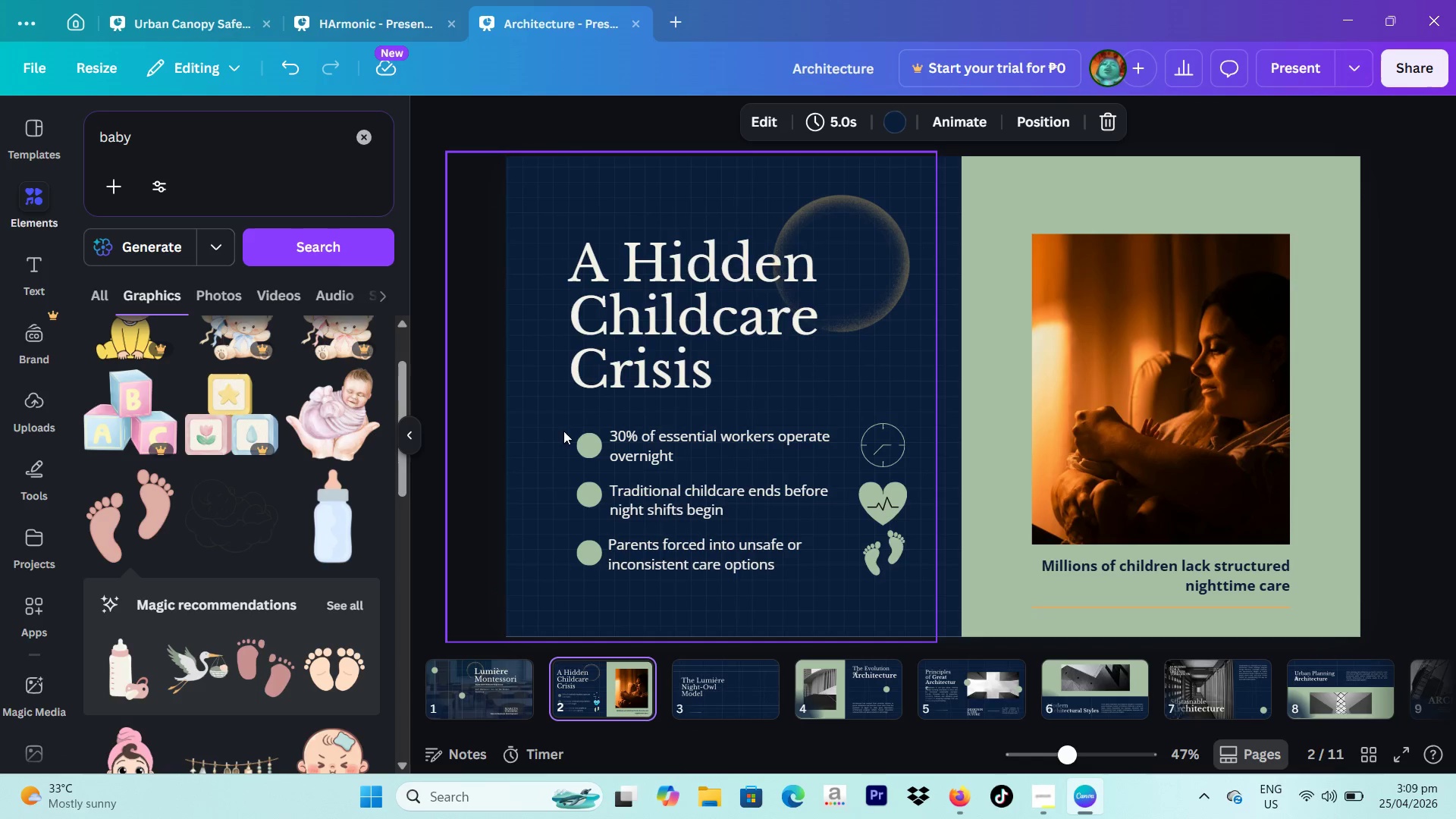 
left_click_drag(start_coordinate=[547, 431], to_coordinate=[723, 580])
 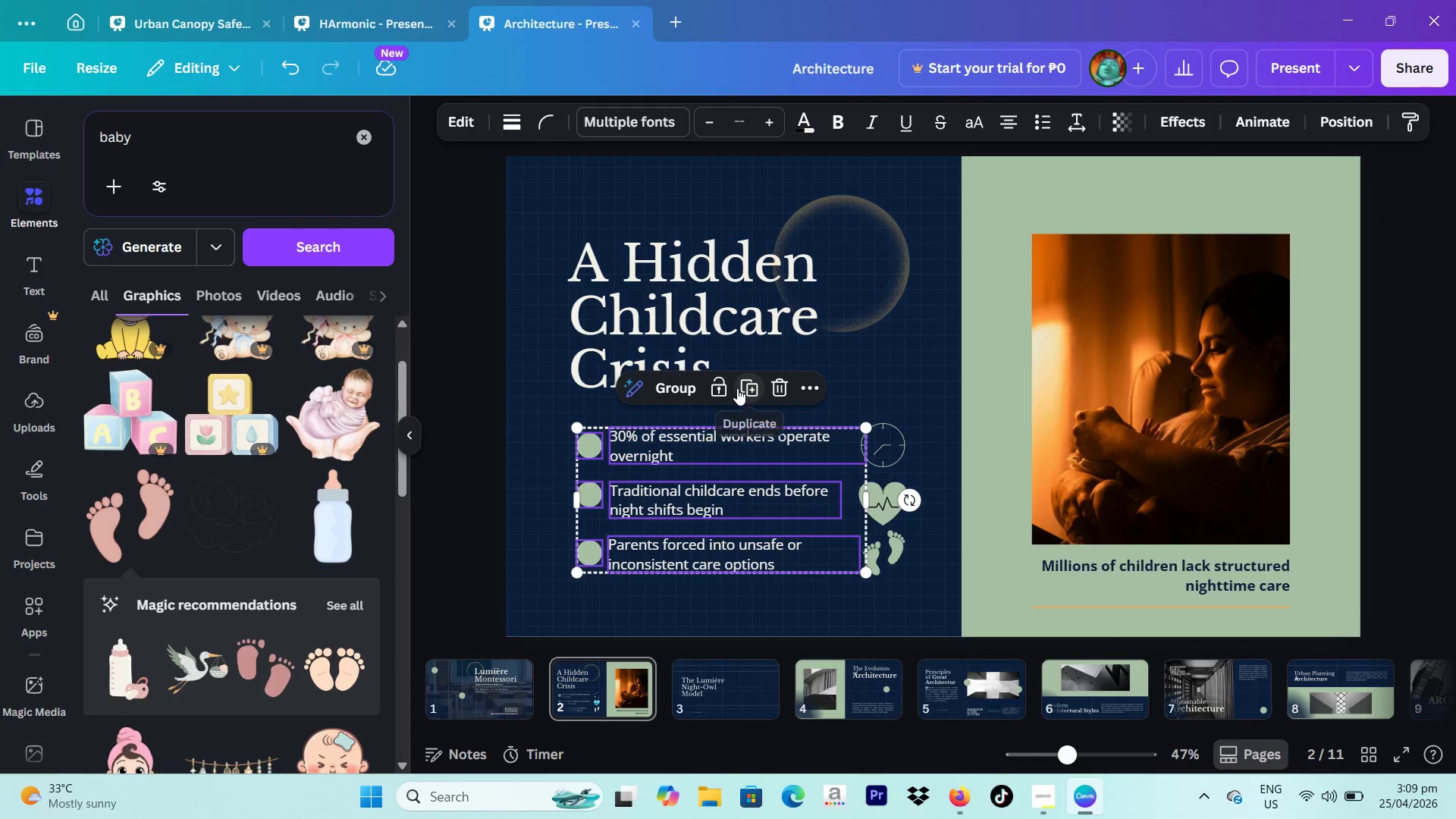 
left_click([744, 382])
 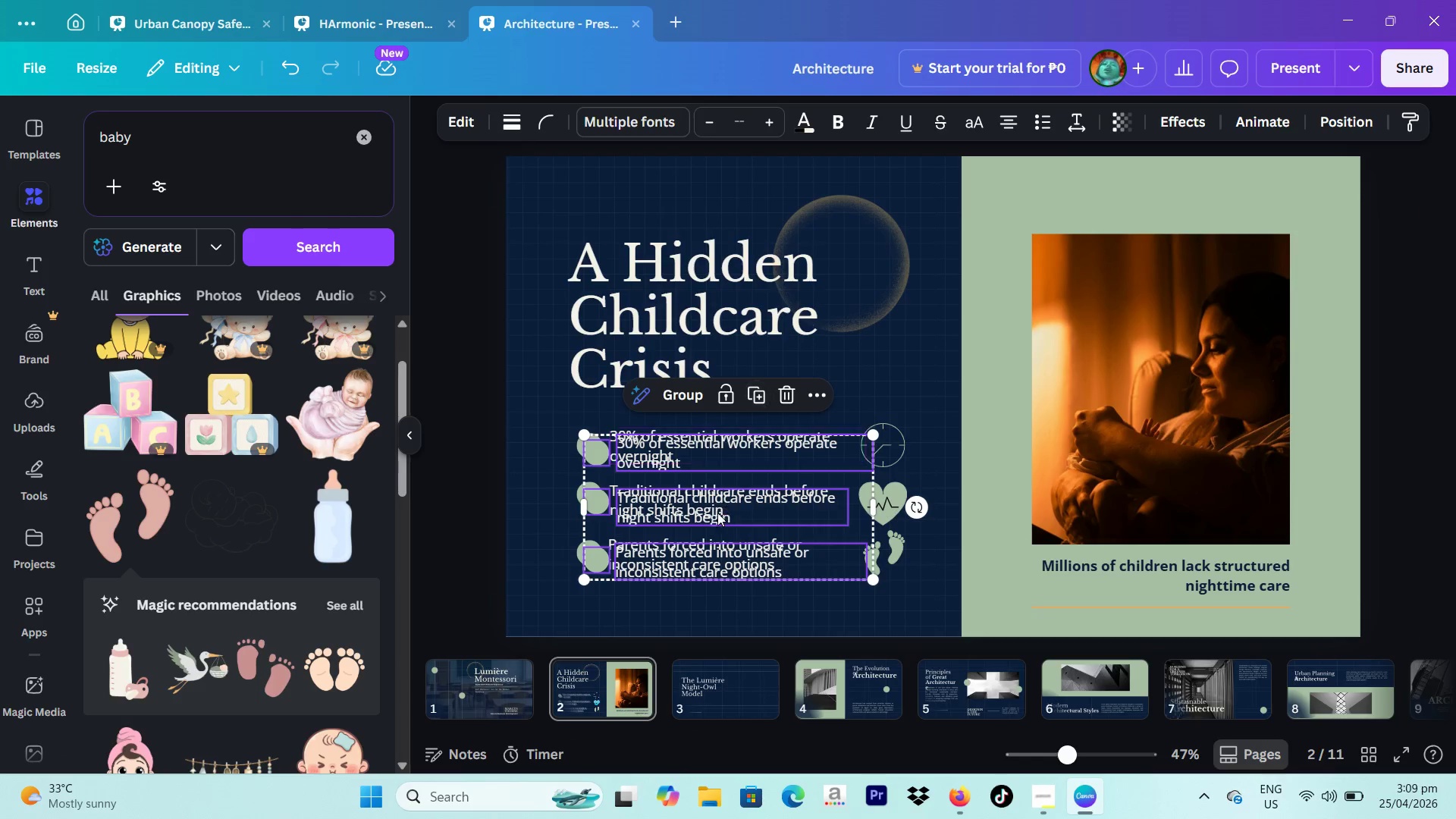 
left_click_drag(start_coordinate=[714, 531], to_coordinate=[712, 711])
 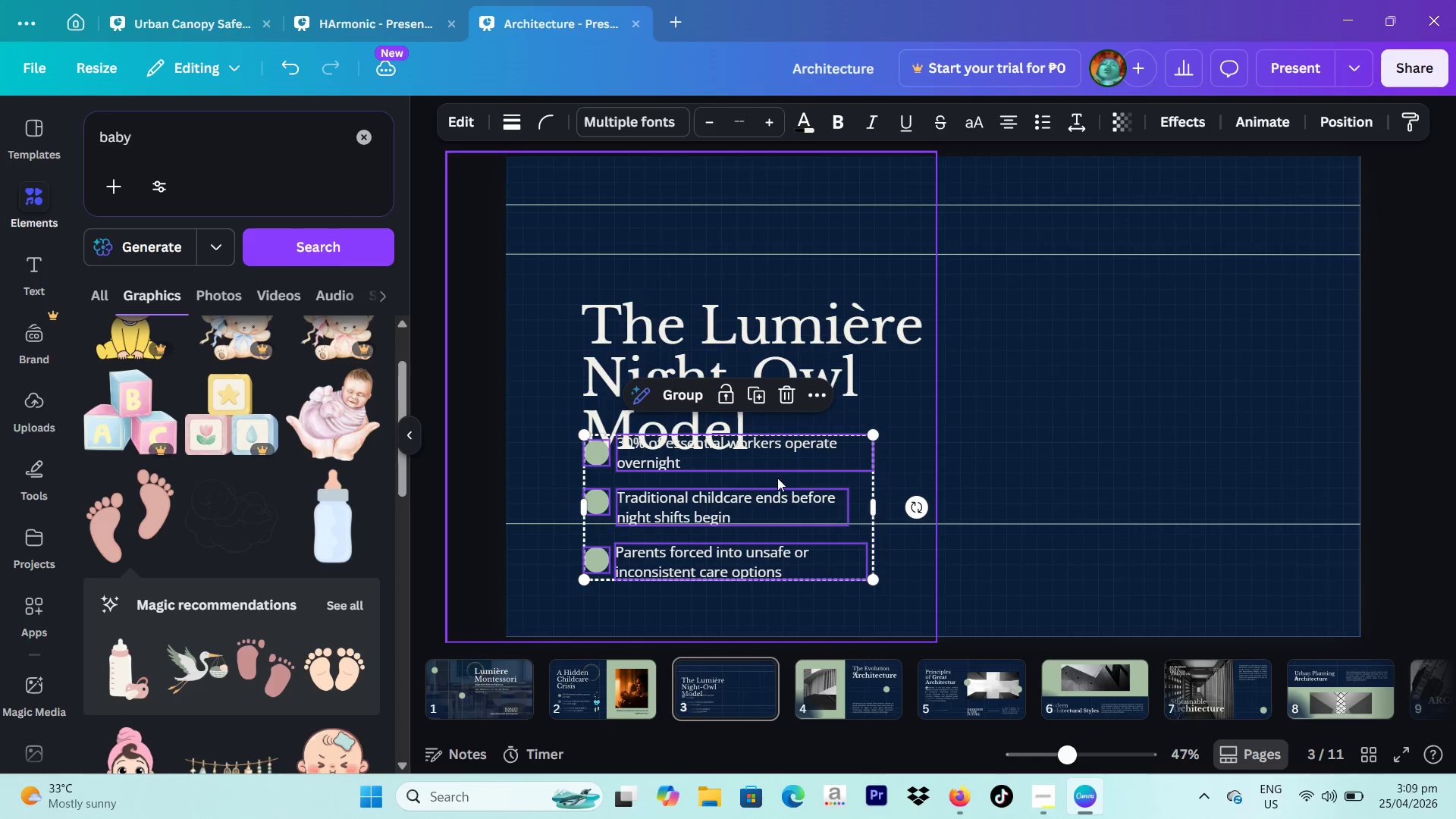 
left_click_drag(start_coordinate=[745, 497], to_coordinate=[1156, 381])
 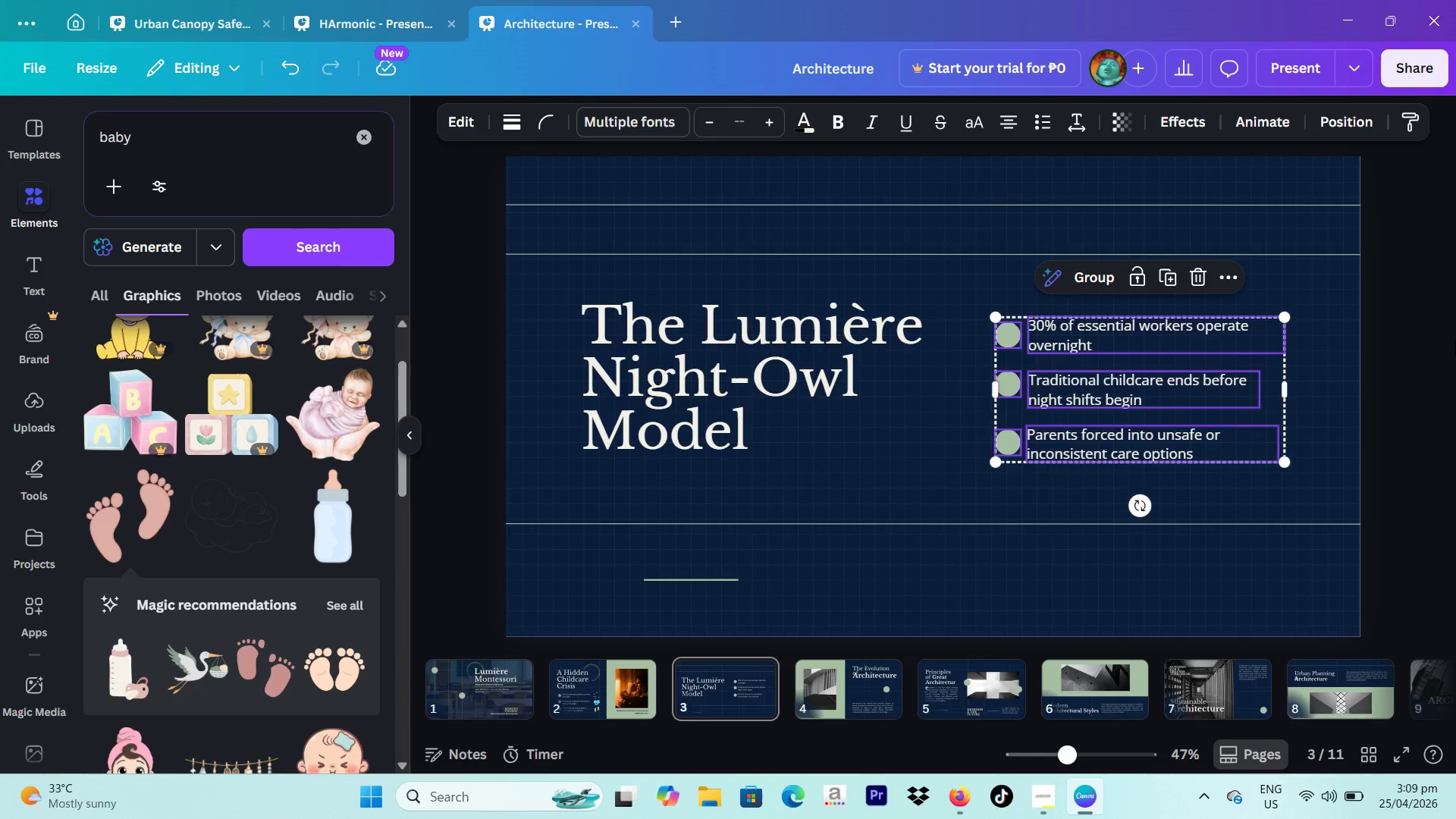 
left_click([1455, 342])
 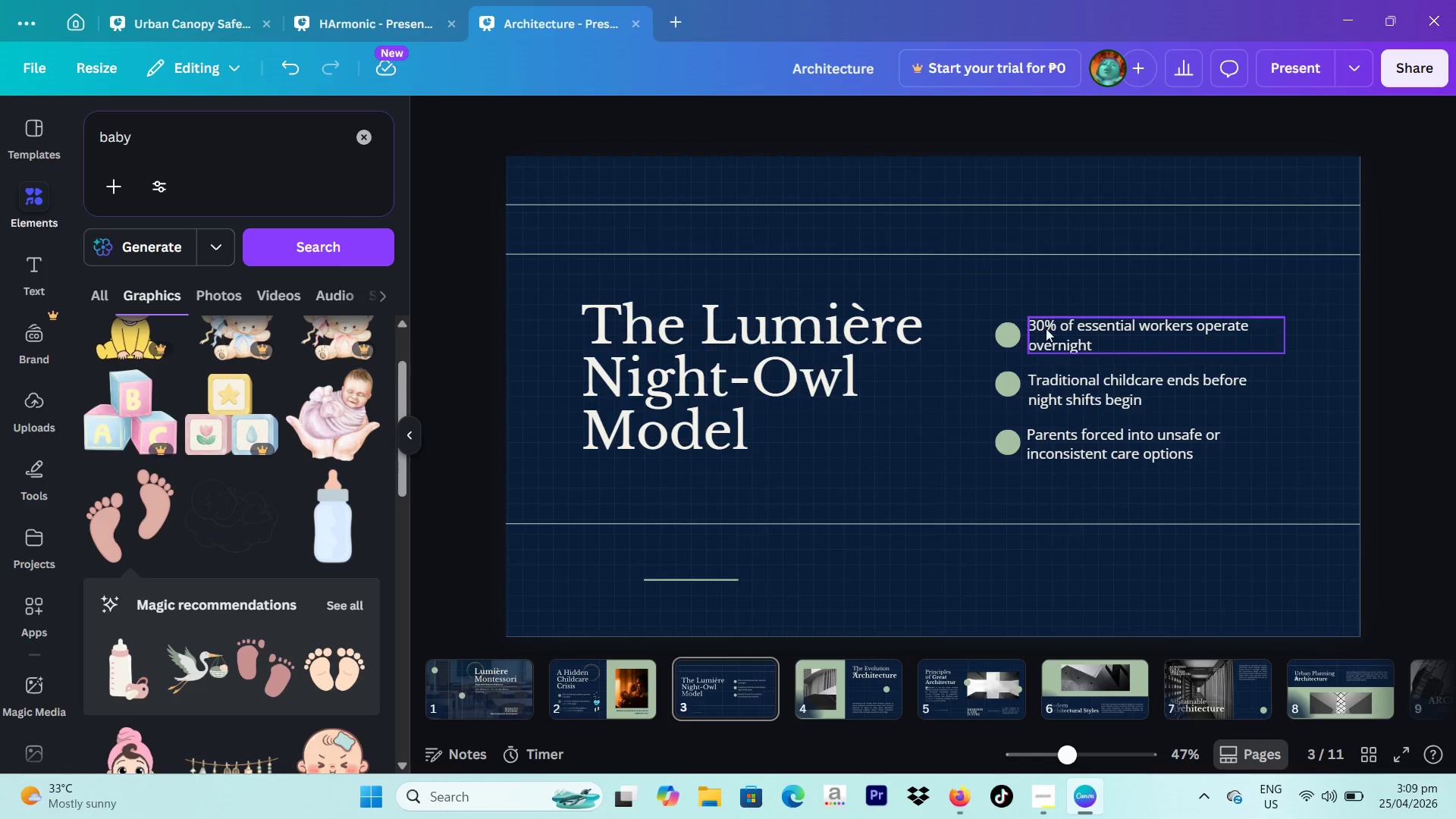 
left_click_drag(start_coordinate=[976, 301], to_coordinate=[1121, 464])
 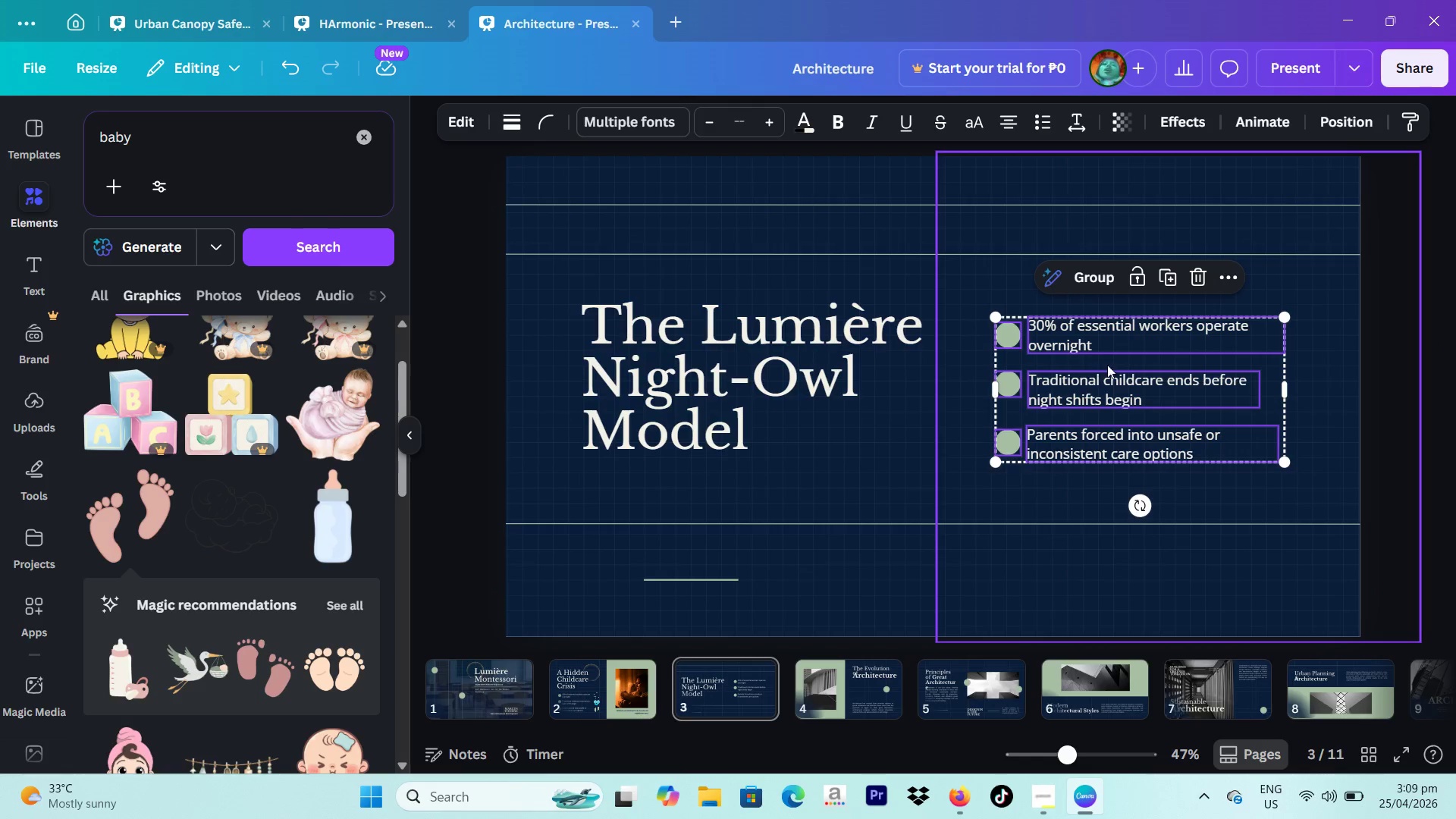 
left_click_drag(start_coordinate=[1107, 365], to_coordinate=[1114, 342])
 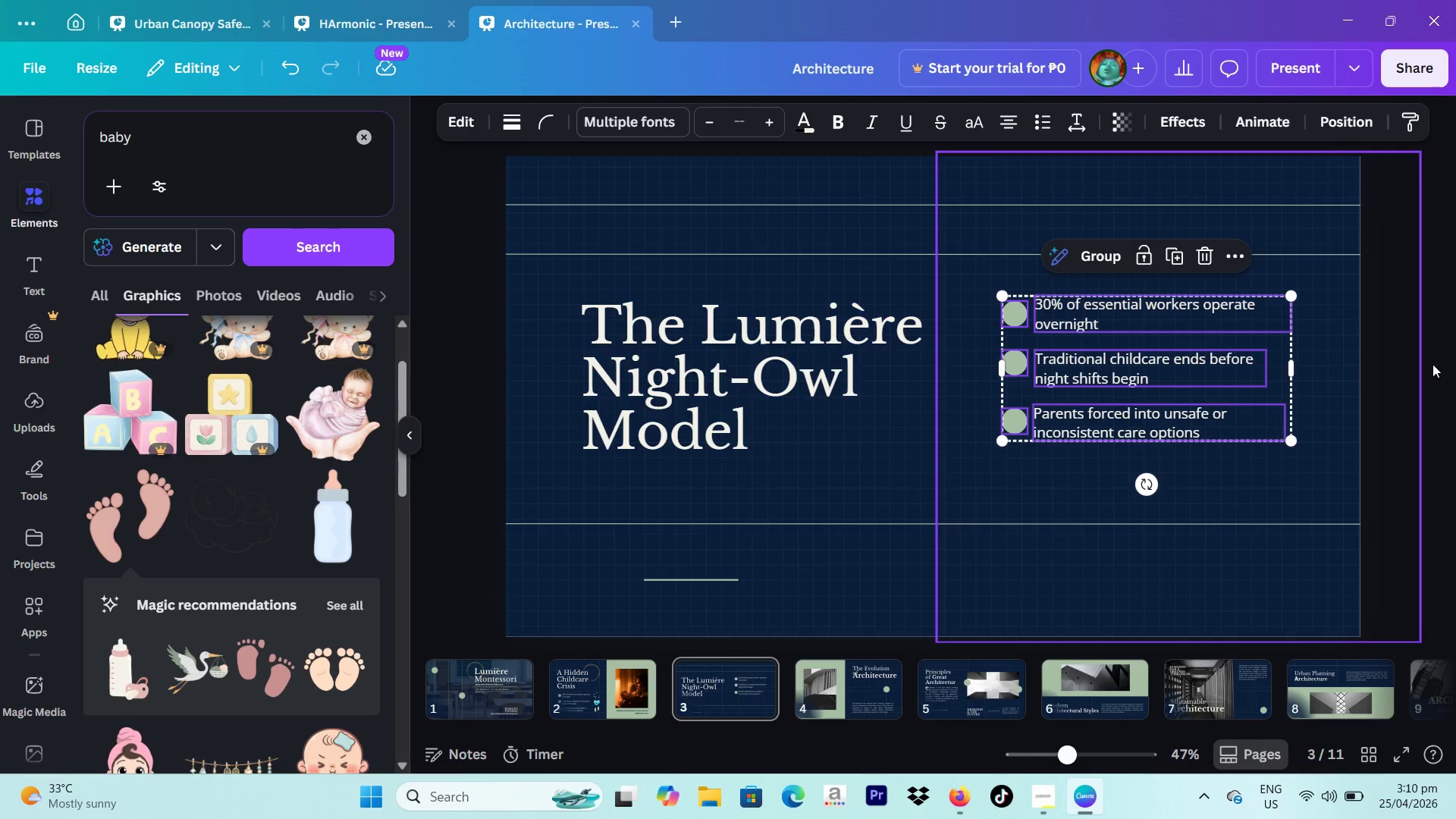 
left_click([1444, 365])
 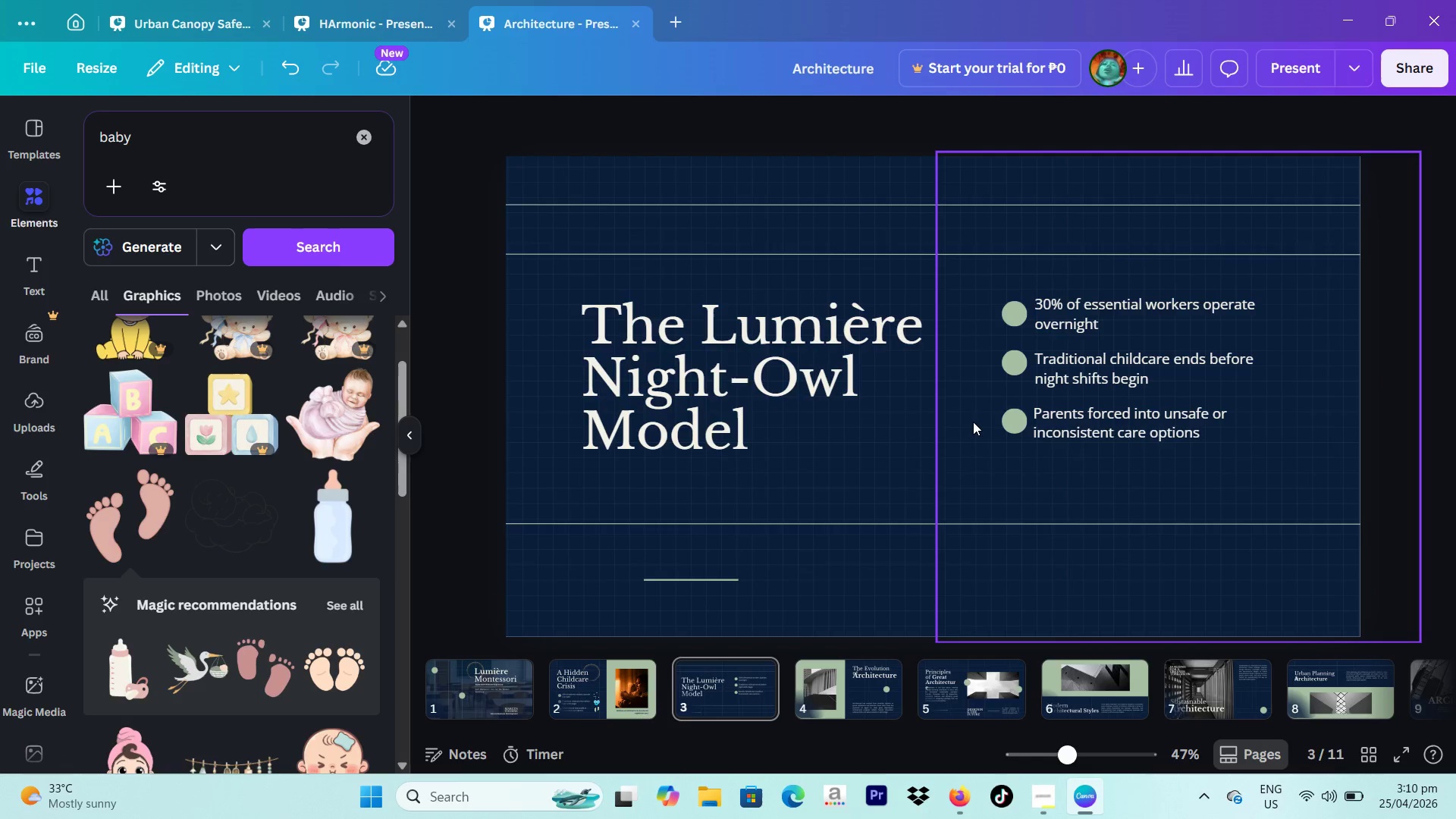 
left_click_drag(start_coordinate=[984, 422], to_coordinate=[1112, 432])
 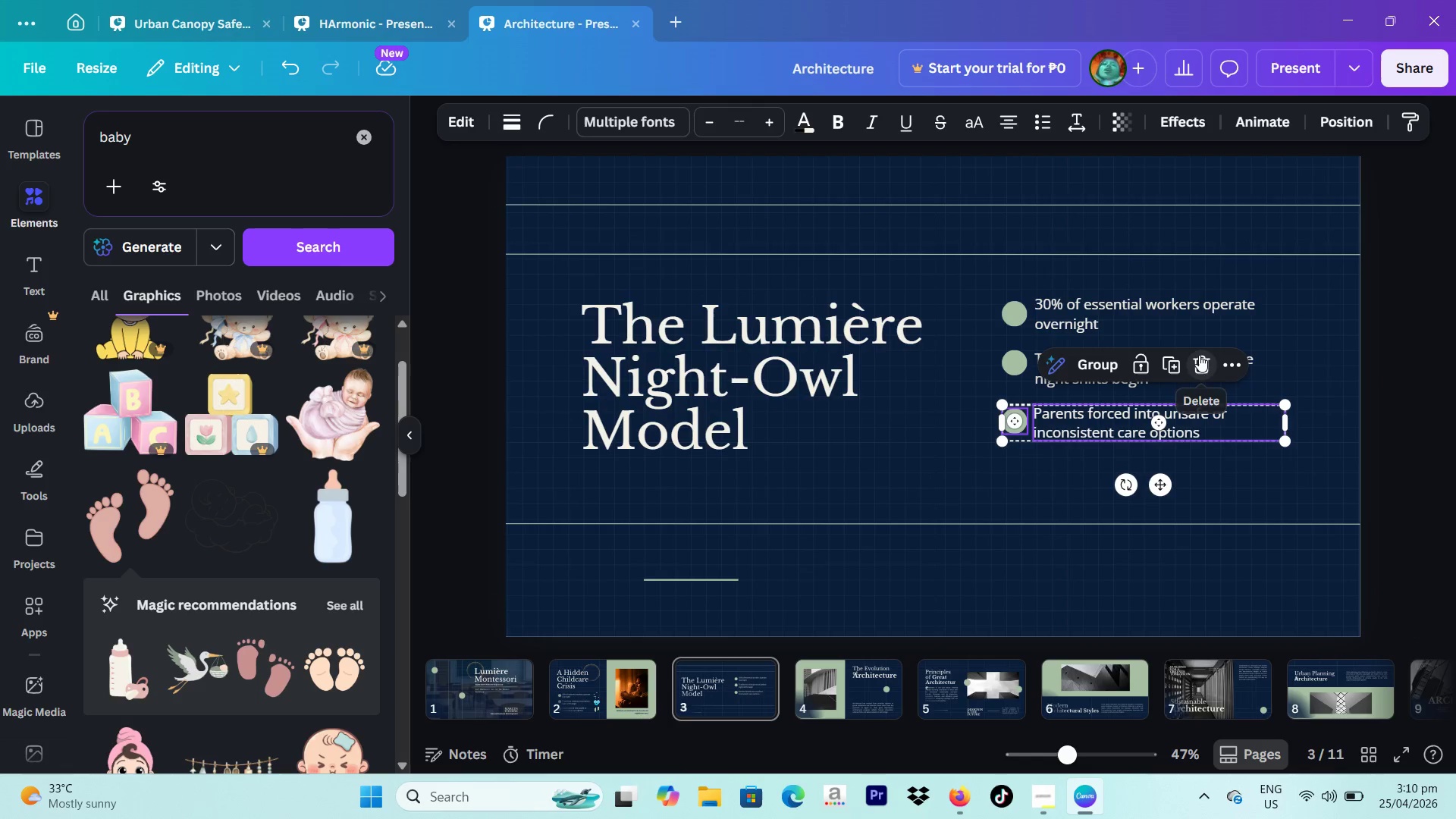 
left_click([1179, 362])
 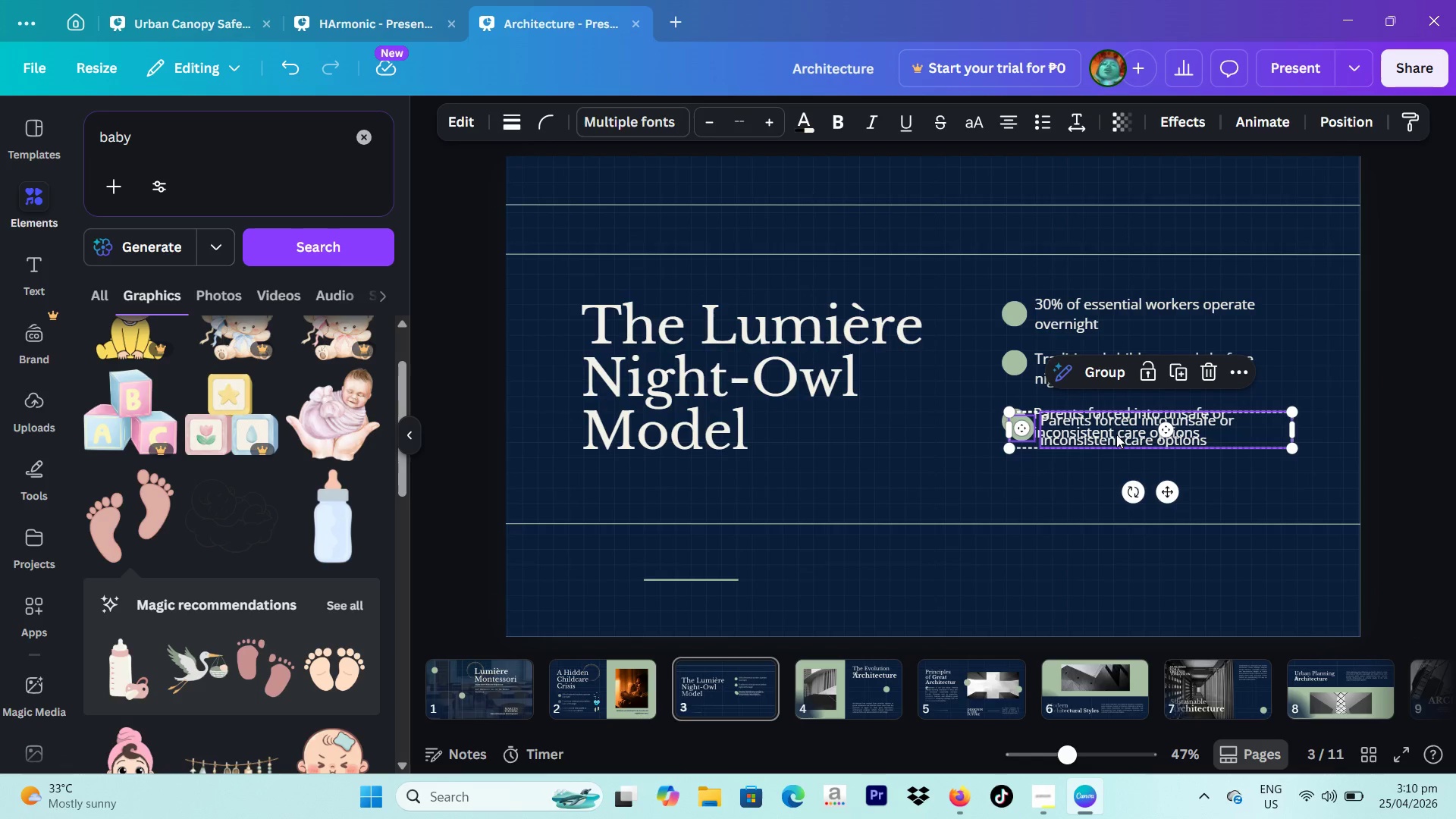 
left_click_drag(start_coordinate=[1113, 438], to_coordinate=[1104, 481])
 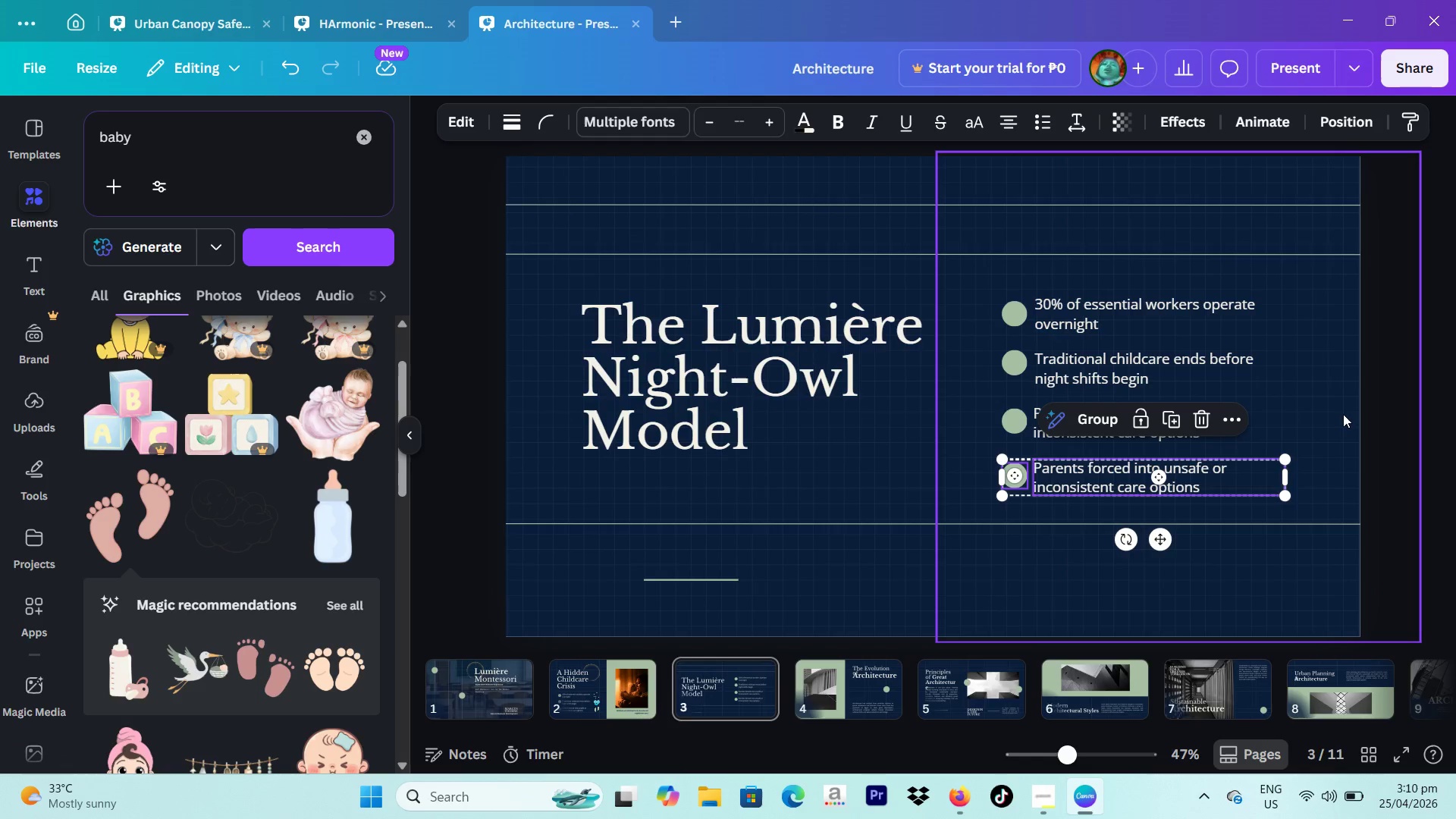 
left_click([1344, 413])
 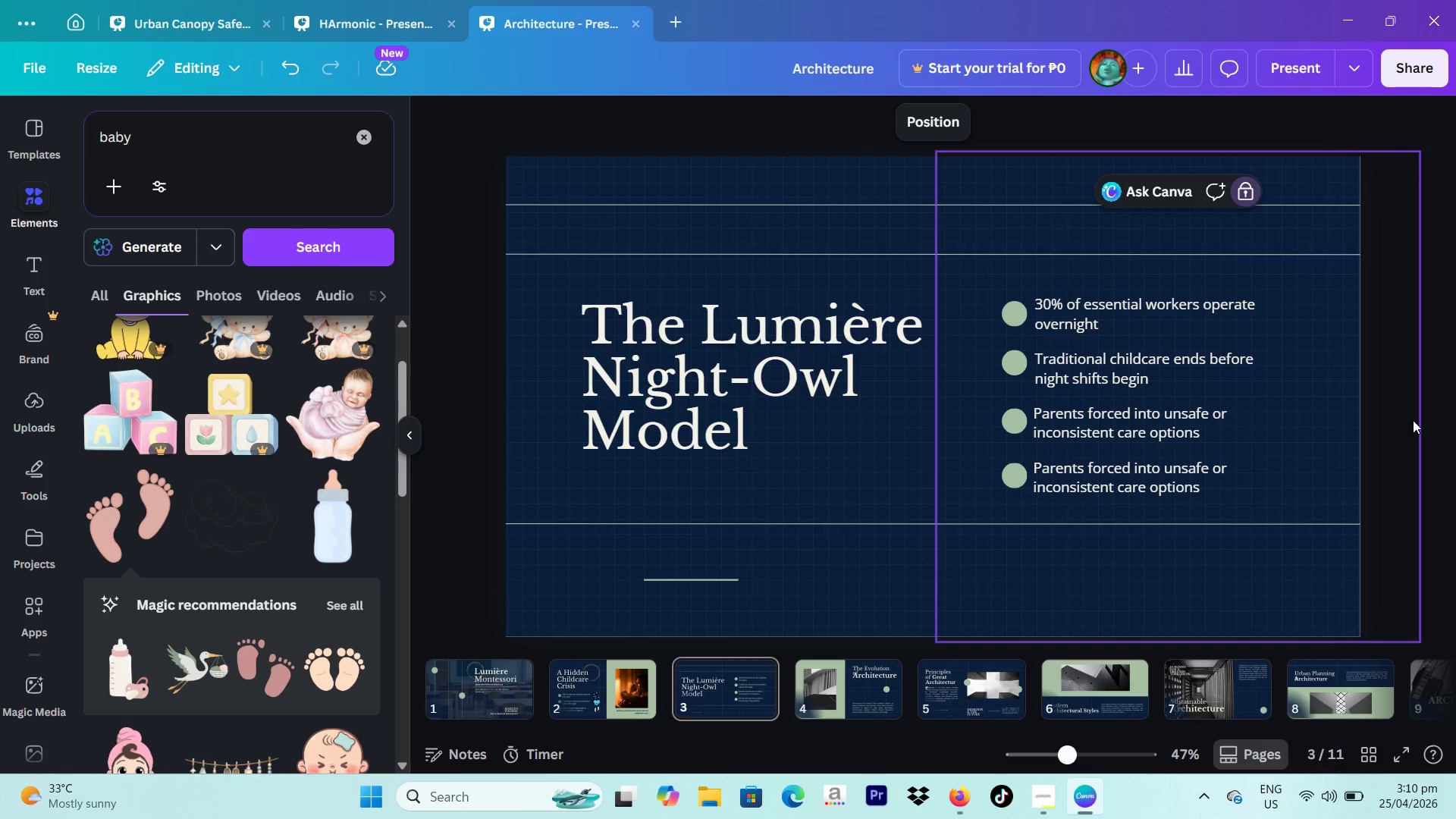 
wait(10.08)
 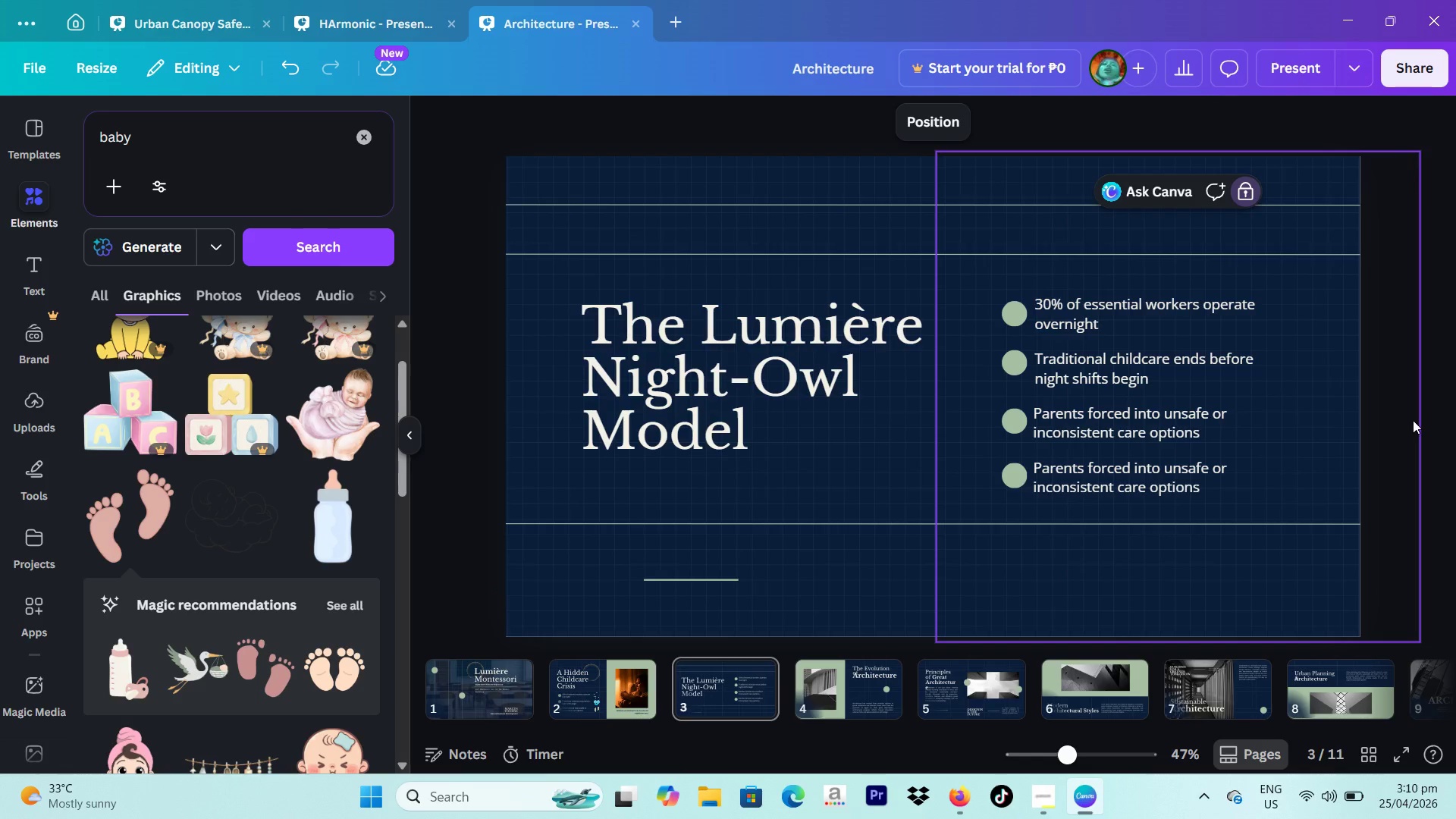 
left_click([1426, 315])
 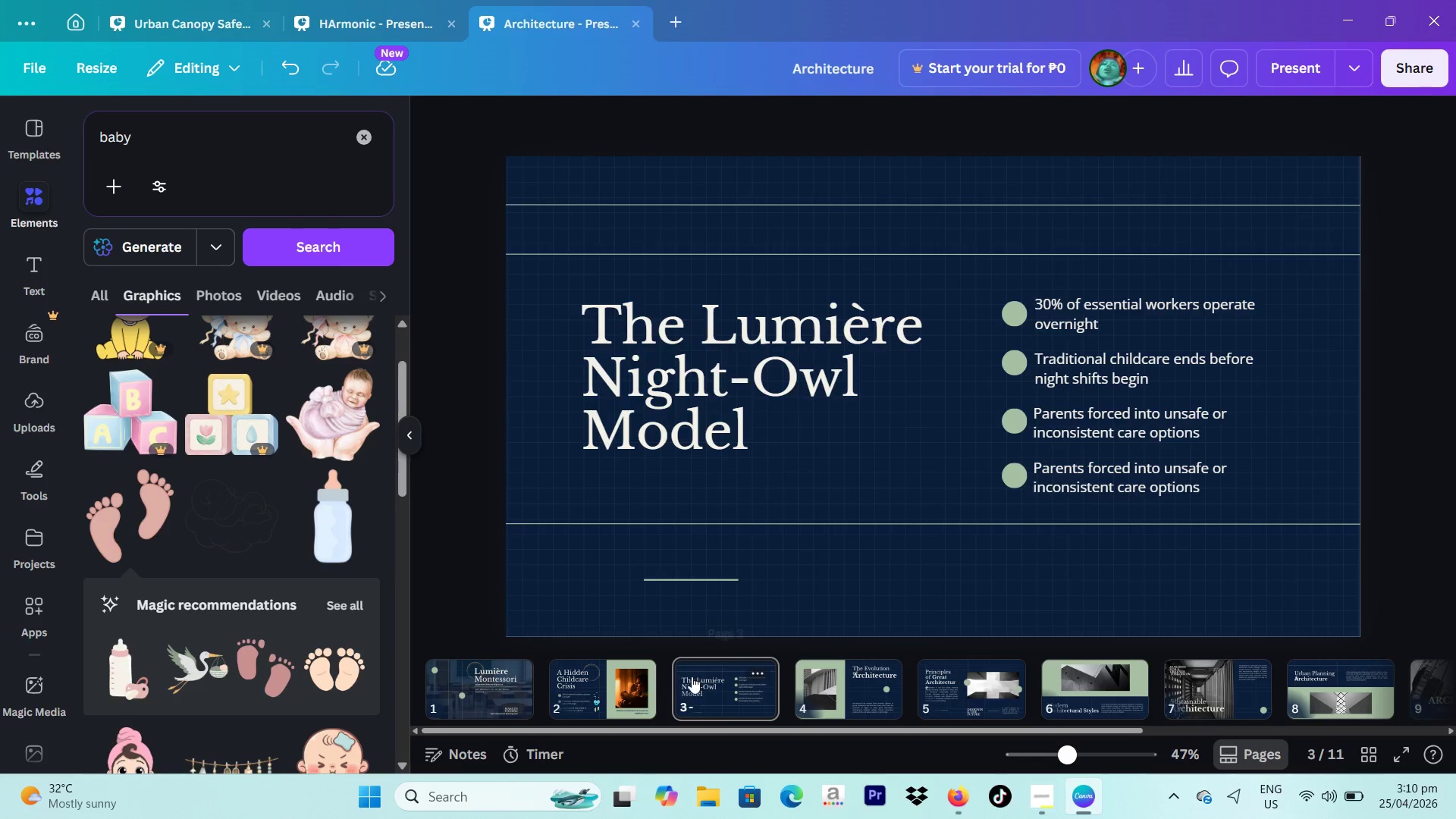 
left_click([493, 671])
 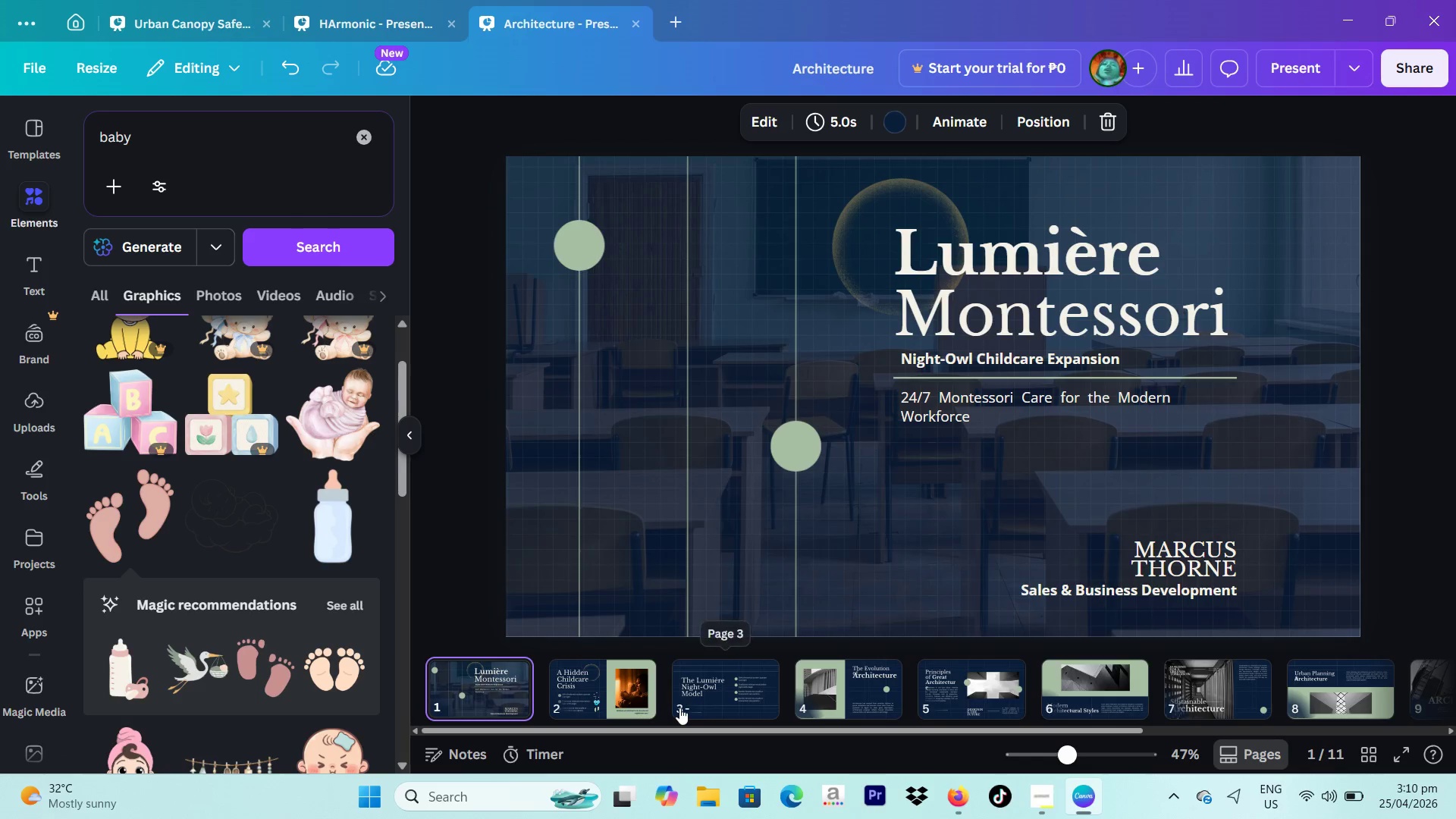 
left_click([657, 699])
 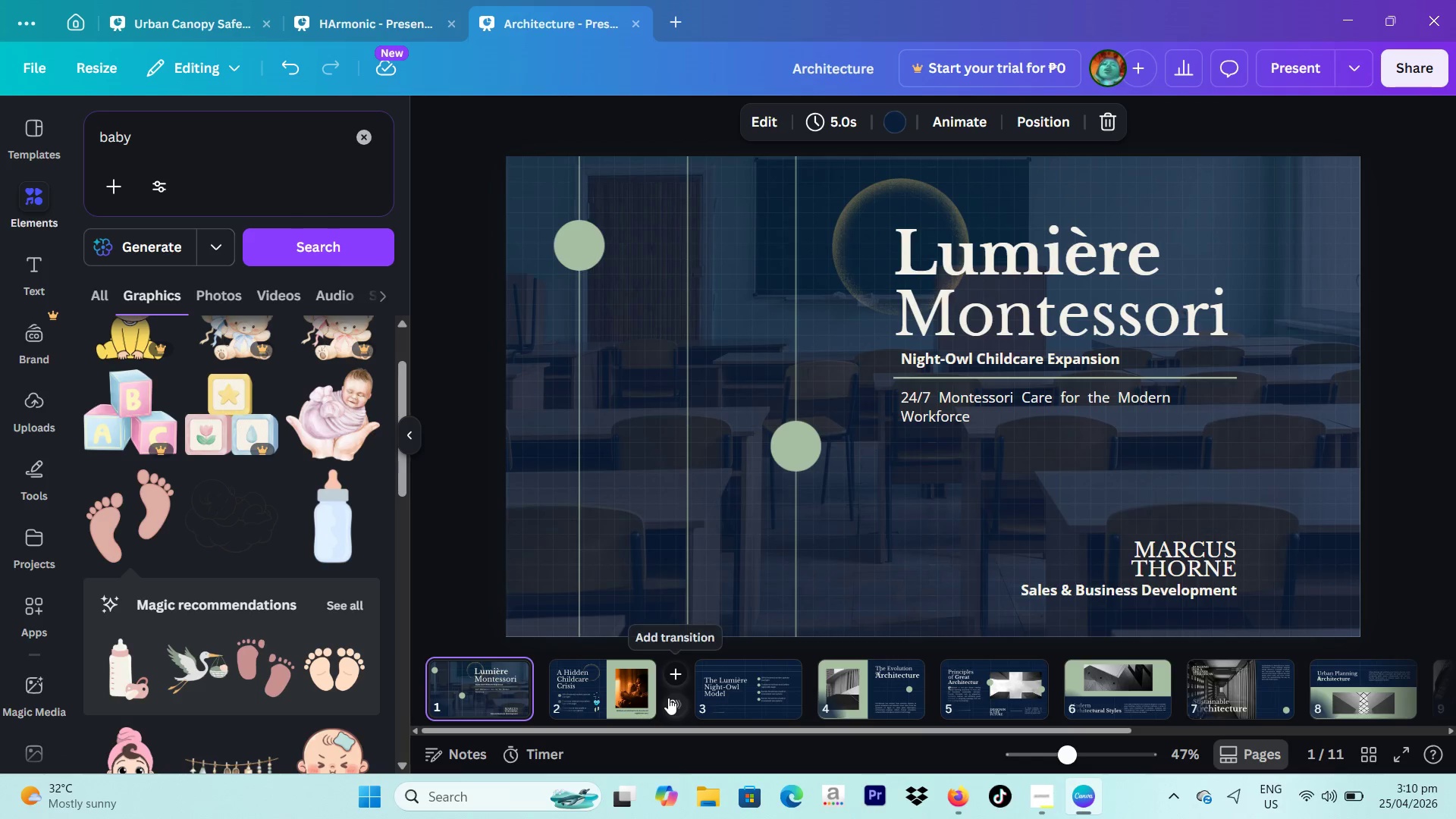 
left_click([629, 695])
 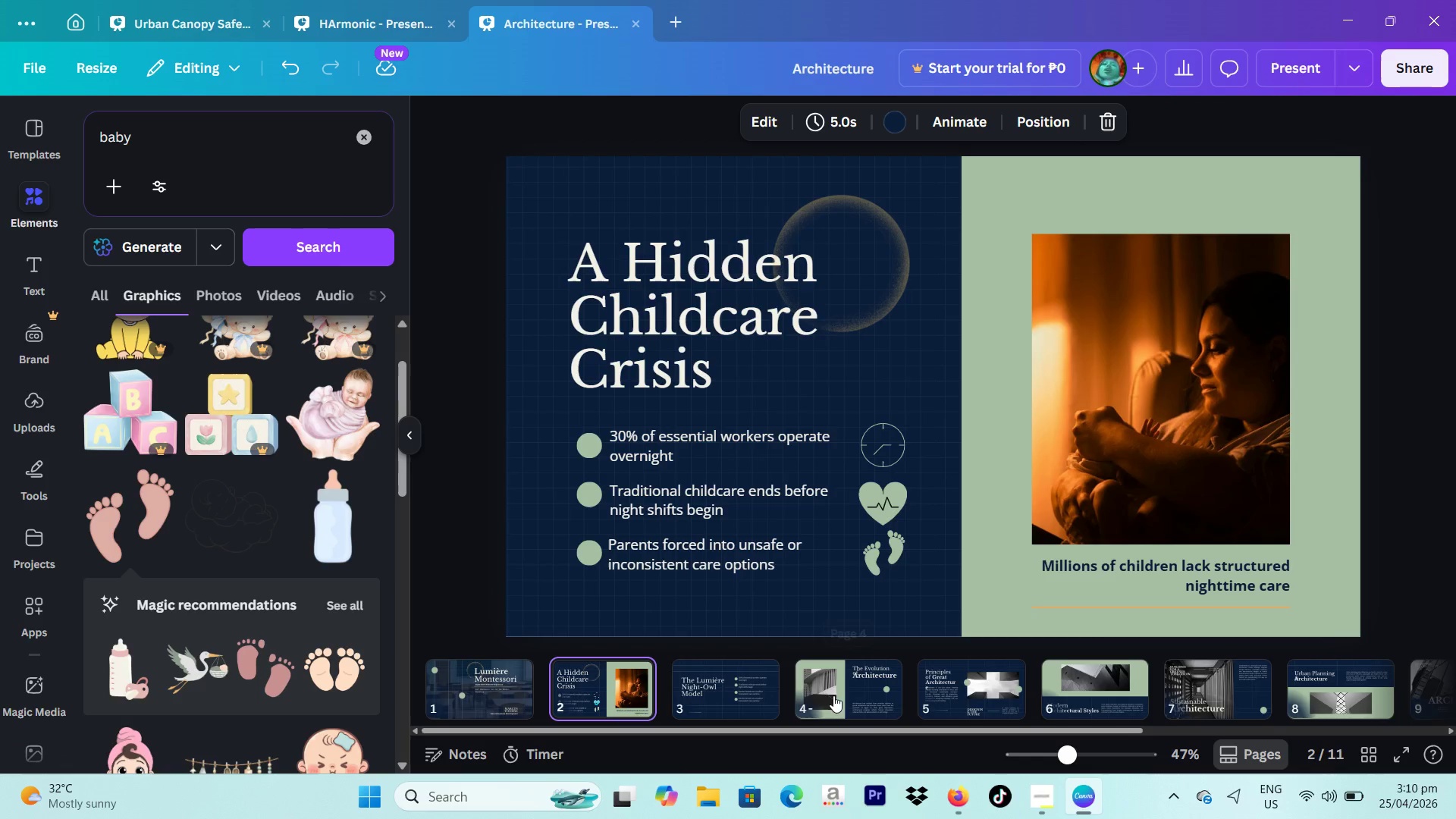 
left_click([489, 695])
 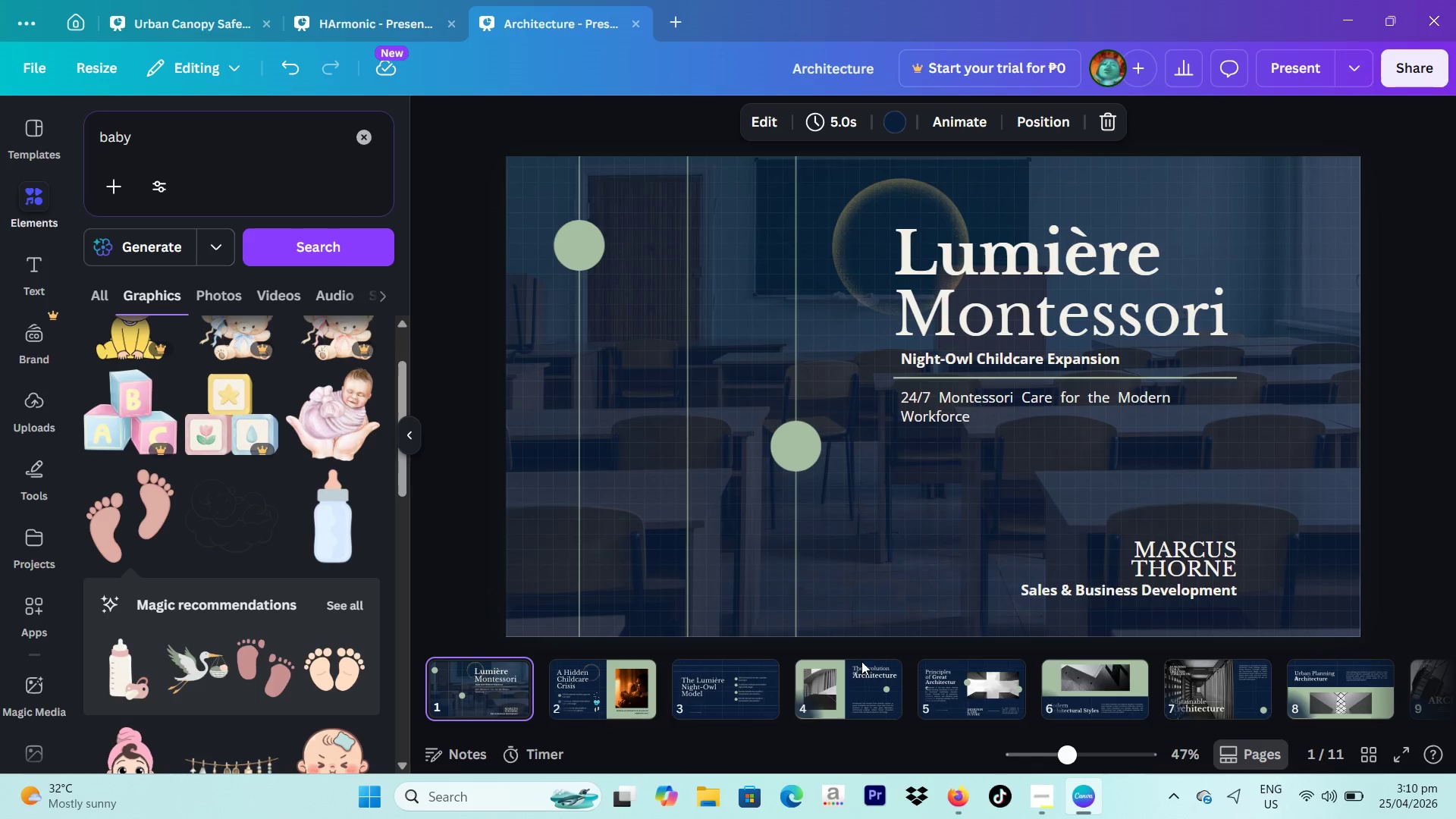 
left_click([854, 693])
 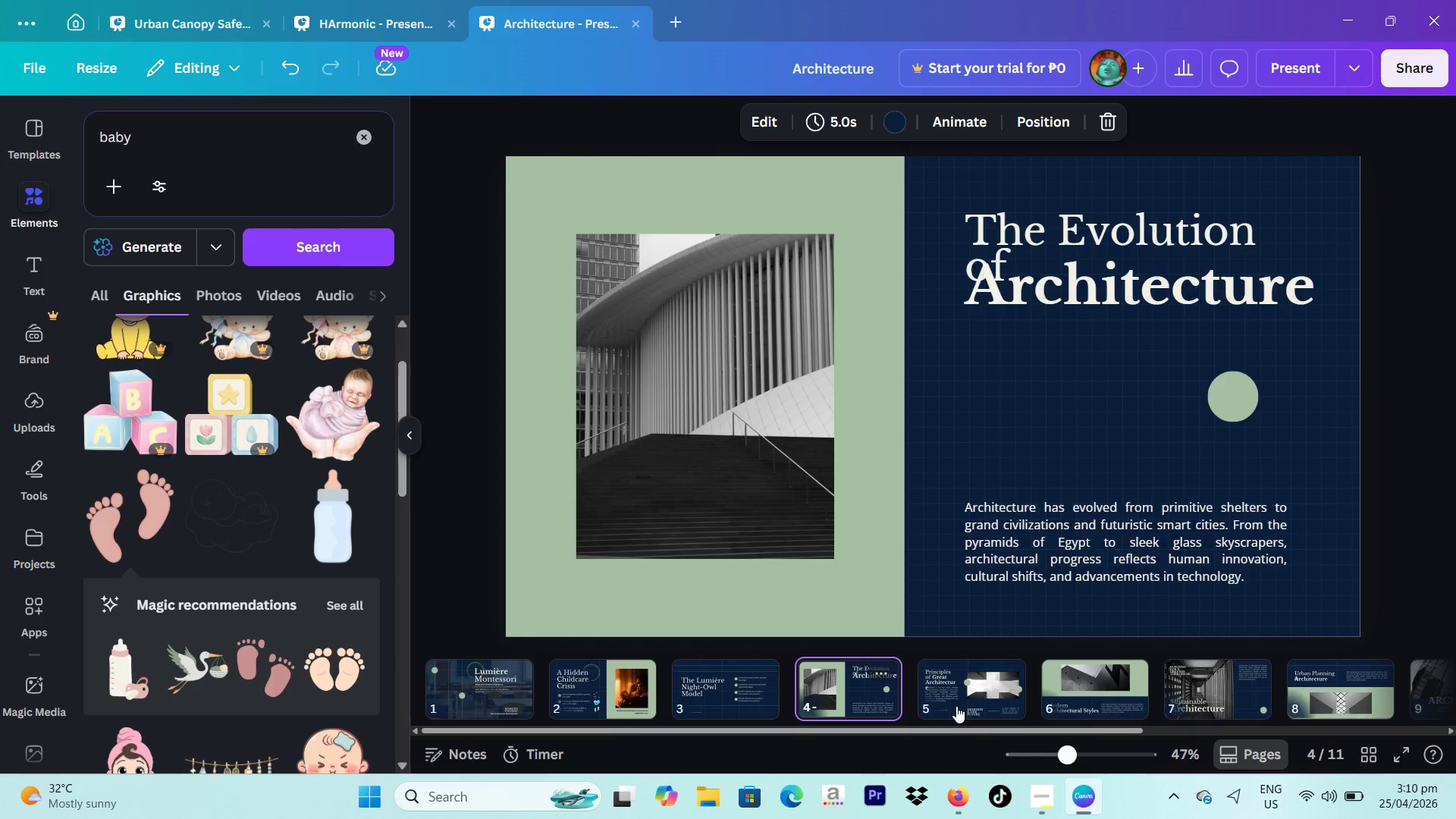 
mouse_move([1002, 690])
 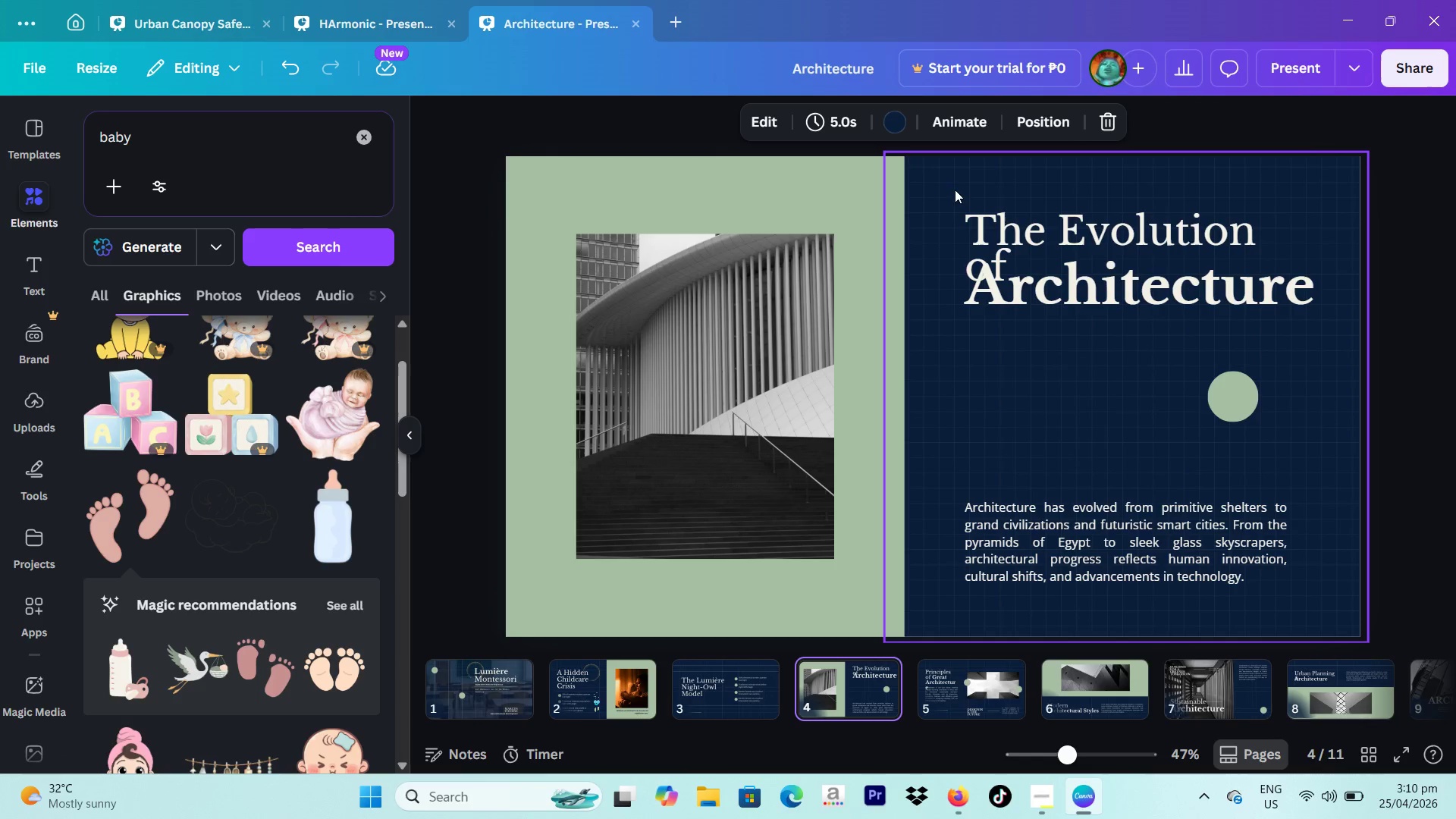 
left_click([955, 190])
 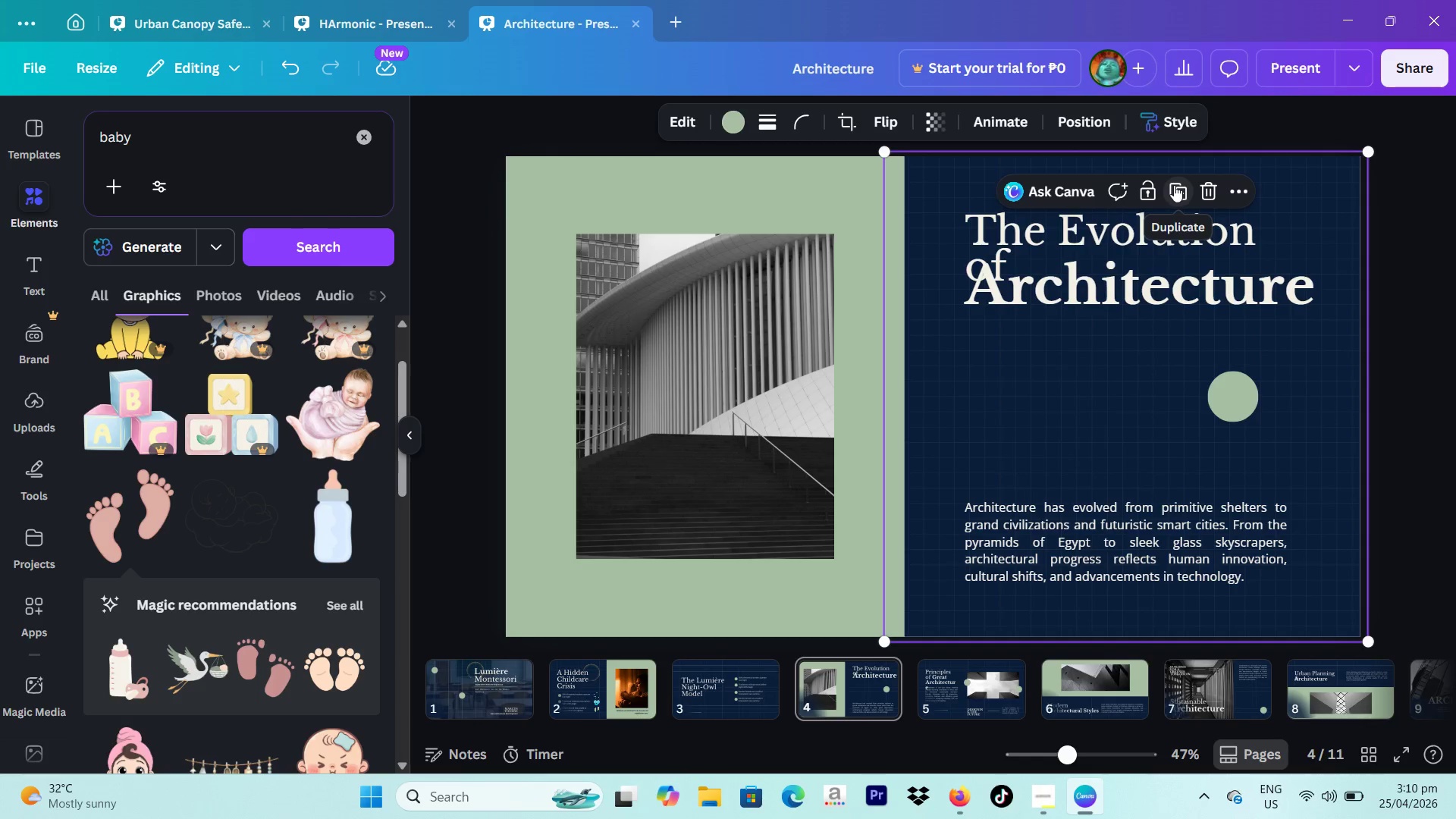 
left_click([1158, 187])
 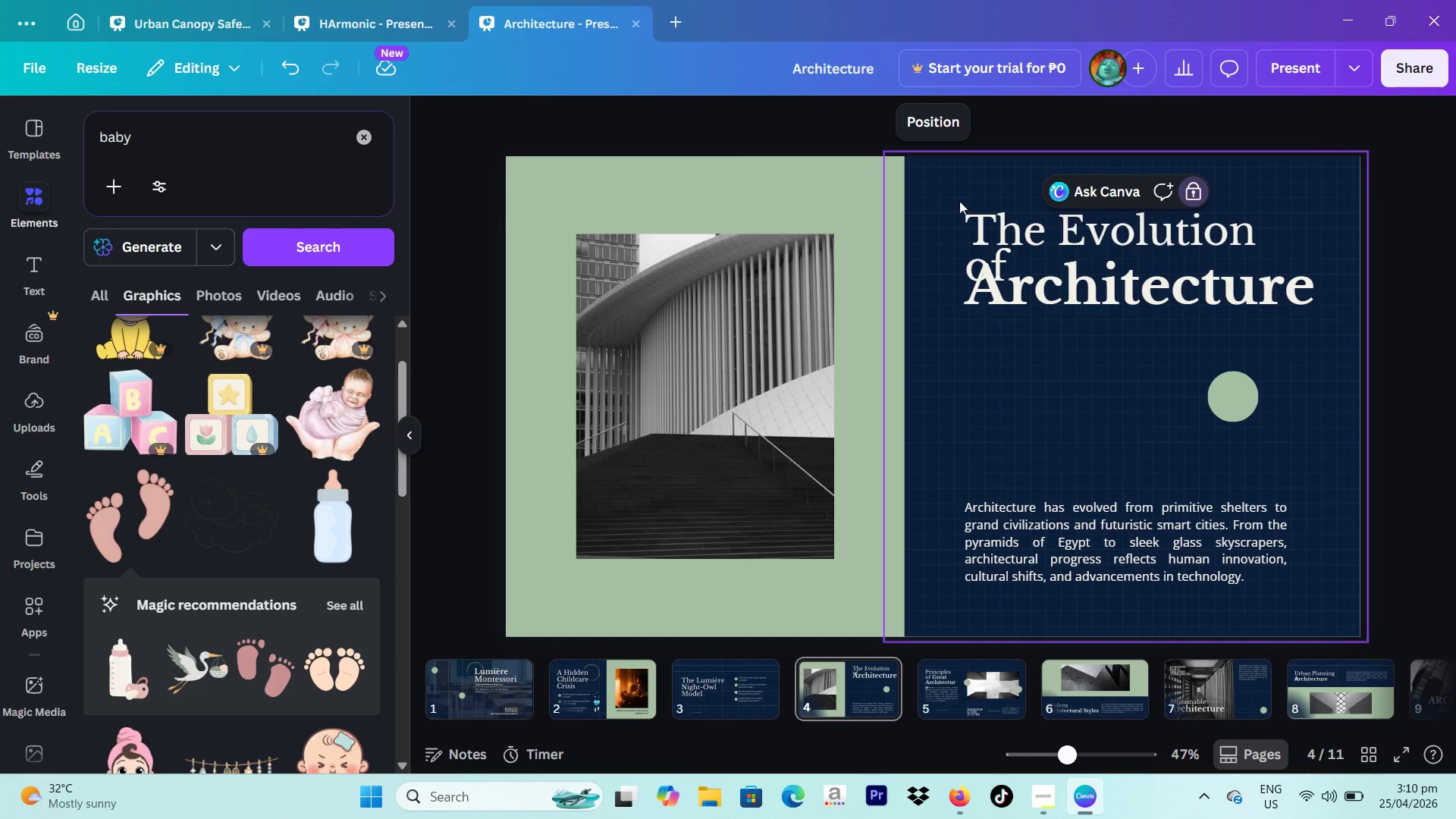 
left_click_drag(start_coordinate=[959, 195], to_coordinate=[1194, 576])
 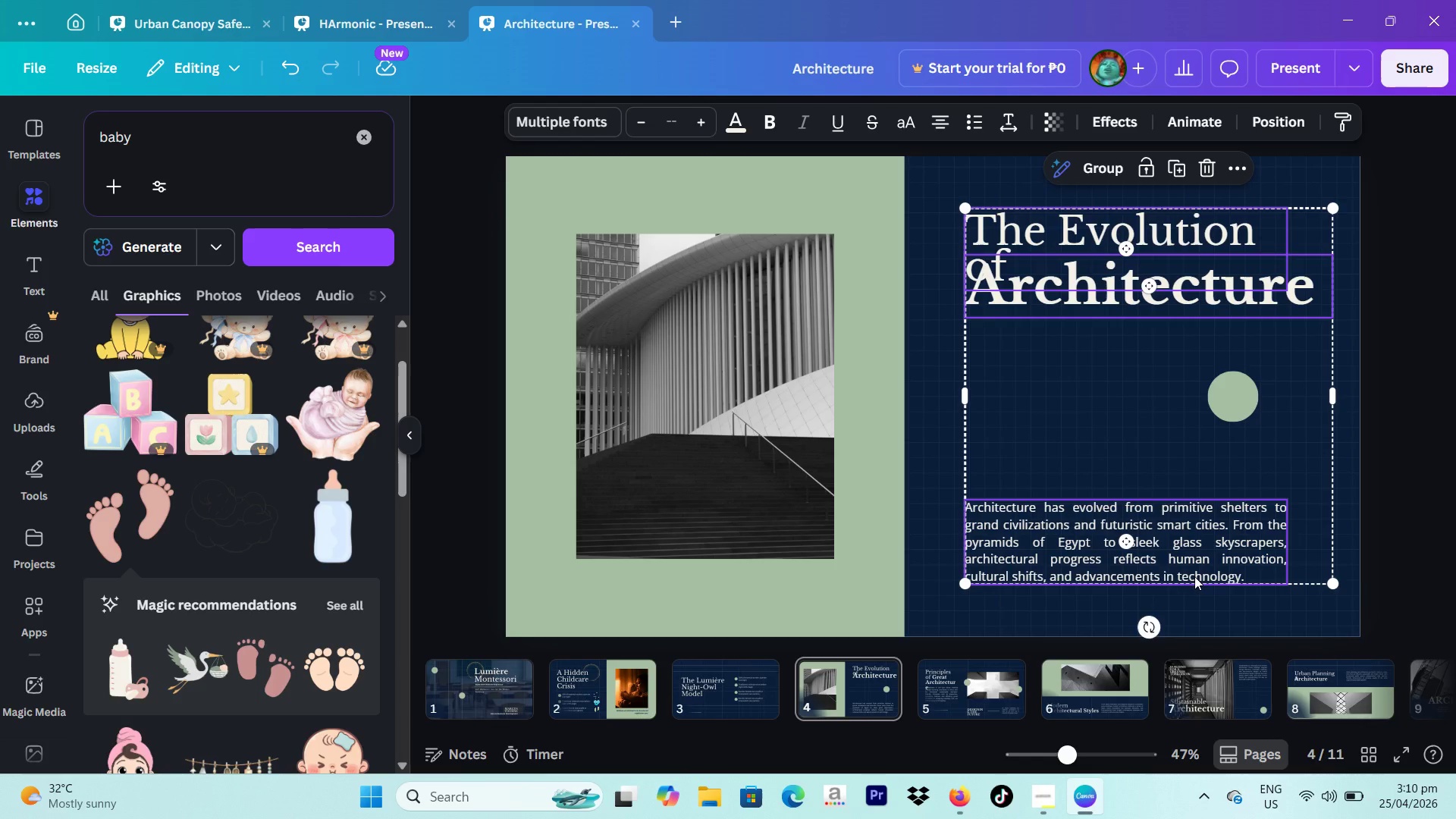 
key(Insert)
 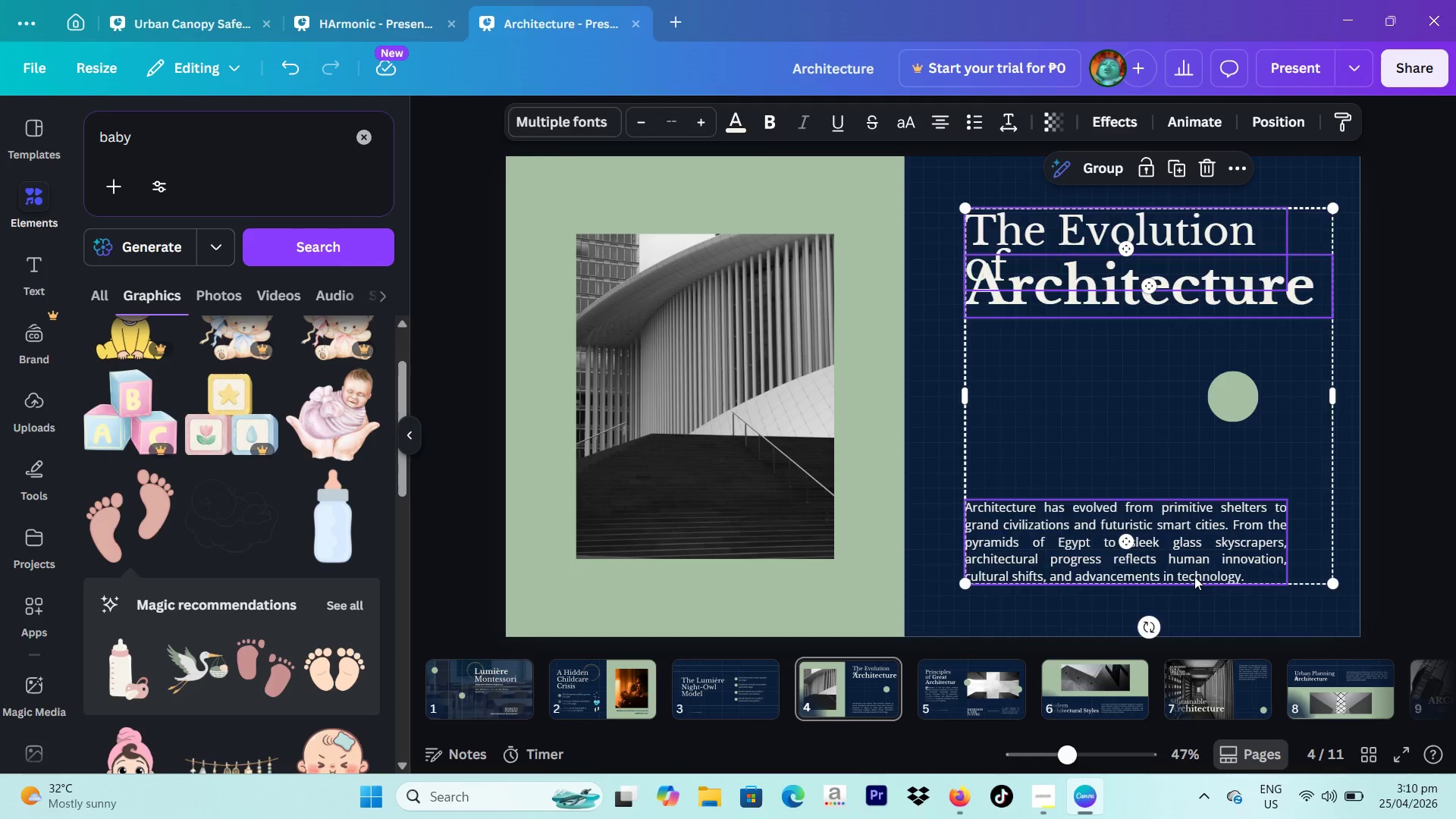 
key(Backspace)
 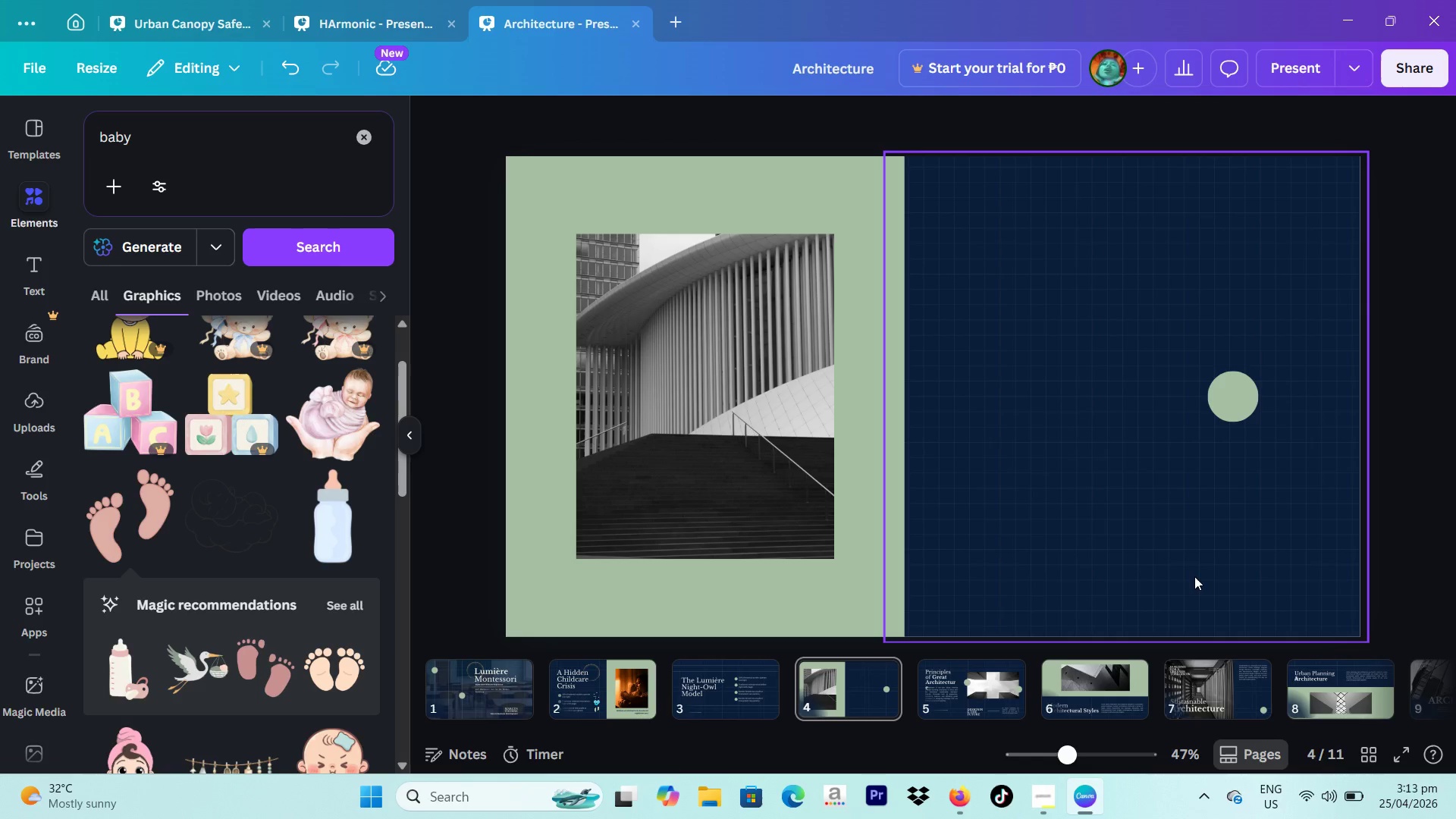 
wait(155.5)
 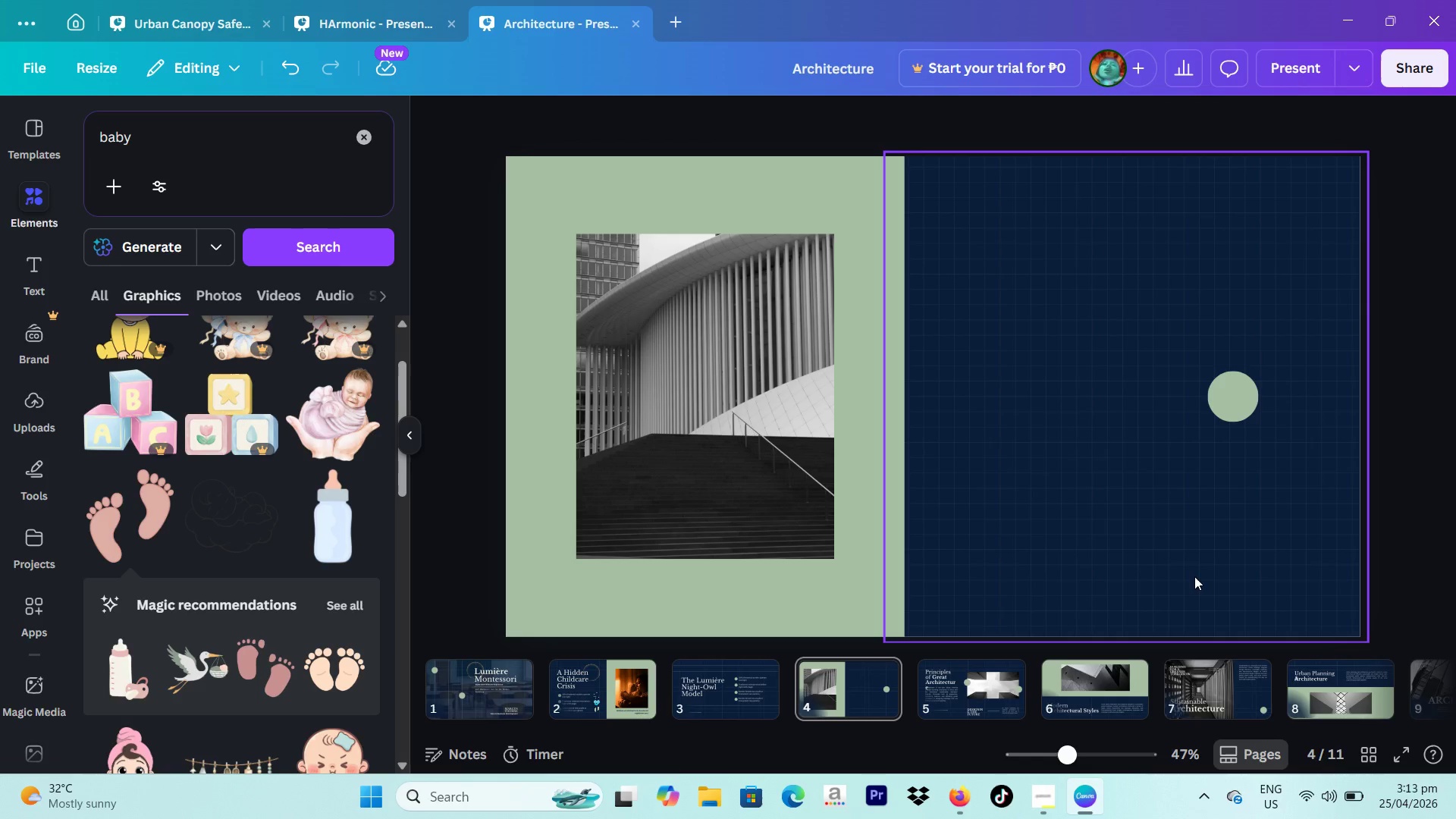 
left_click([723, 678])
 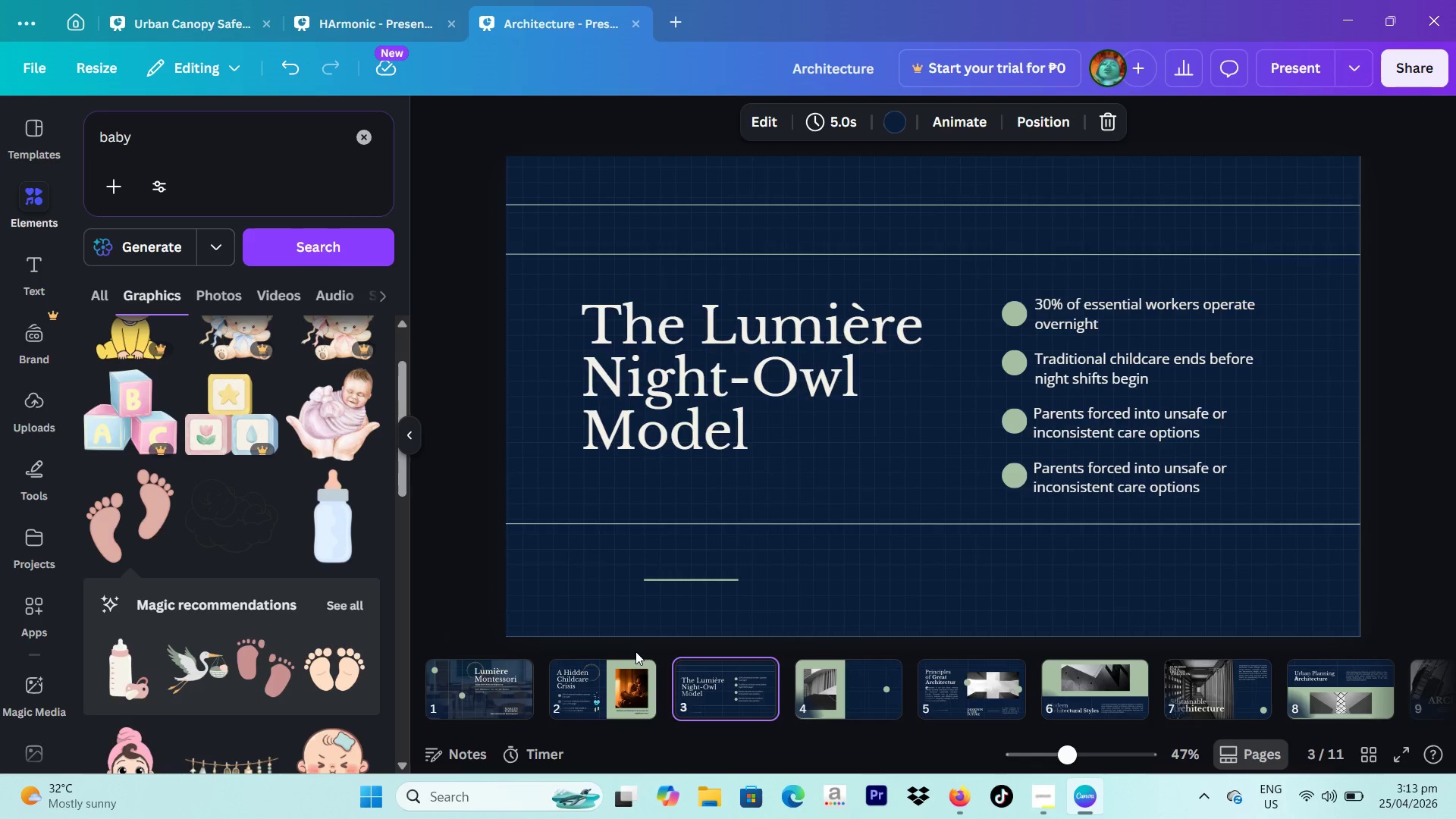 
left_click([623, 673])
 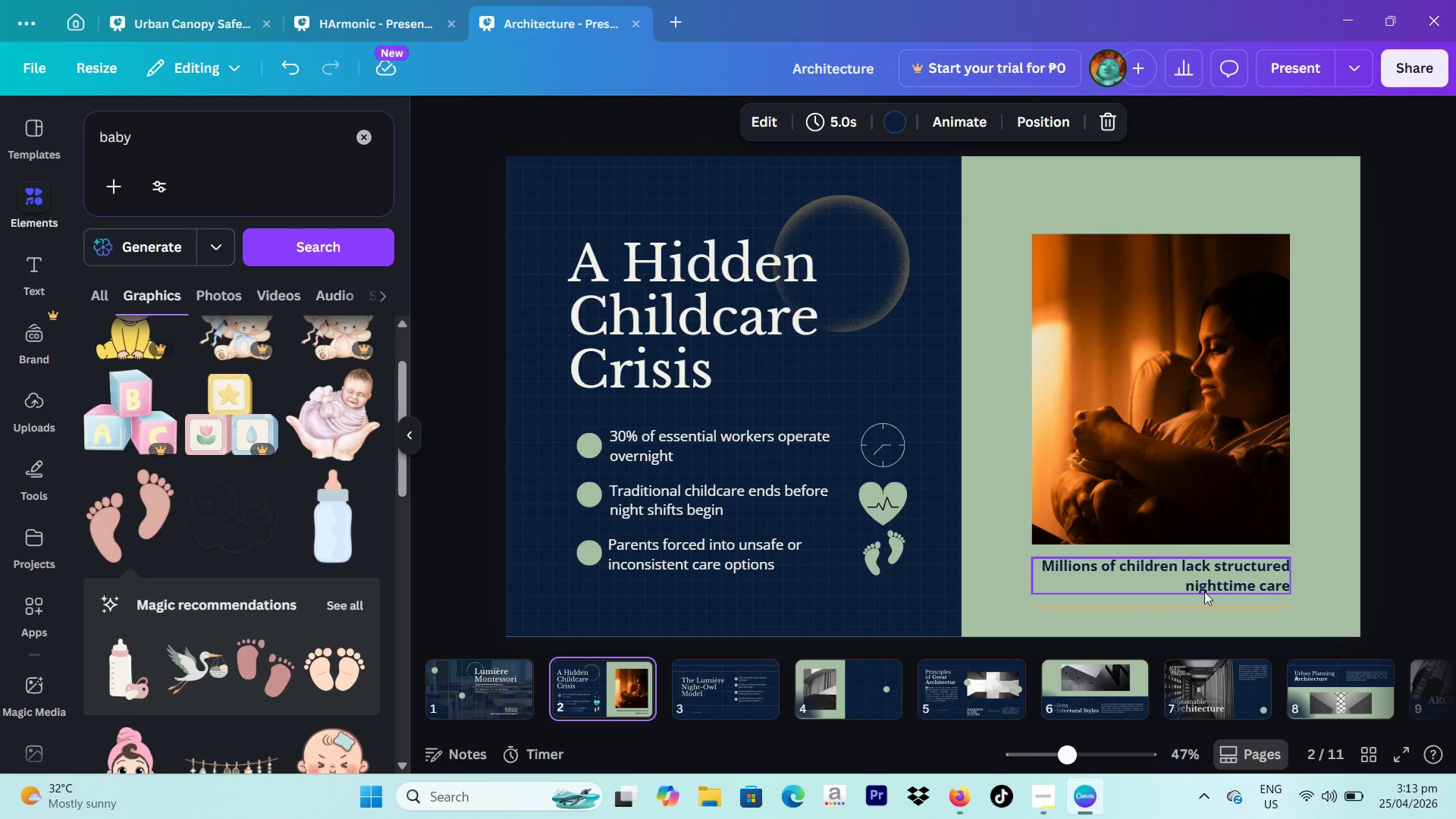 
left_click([1205, 592])
 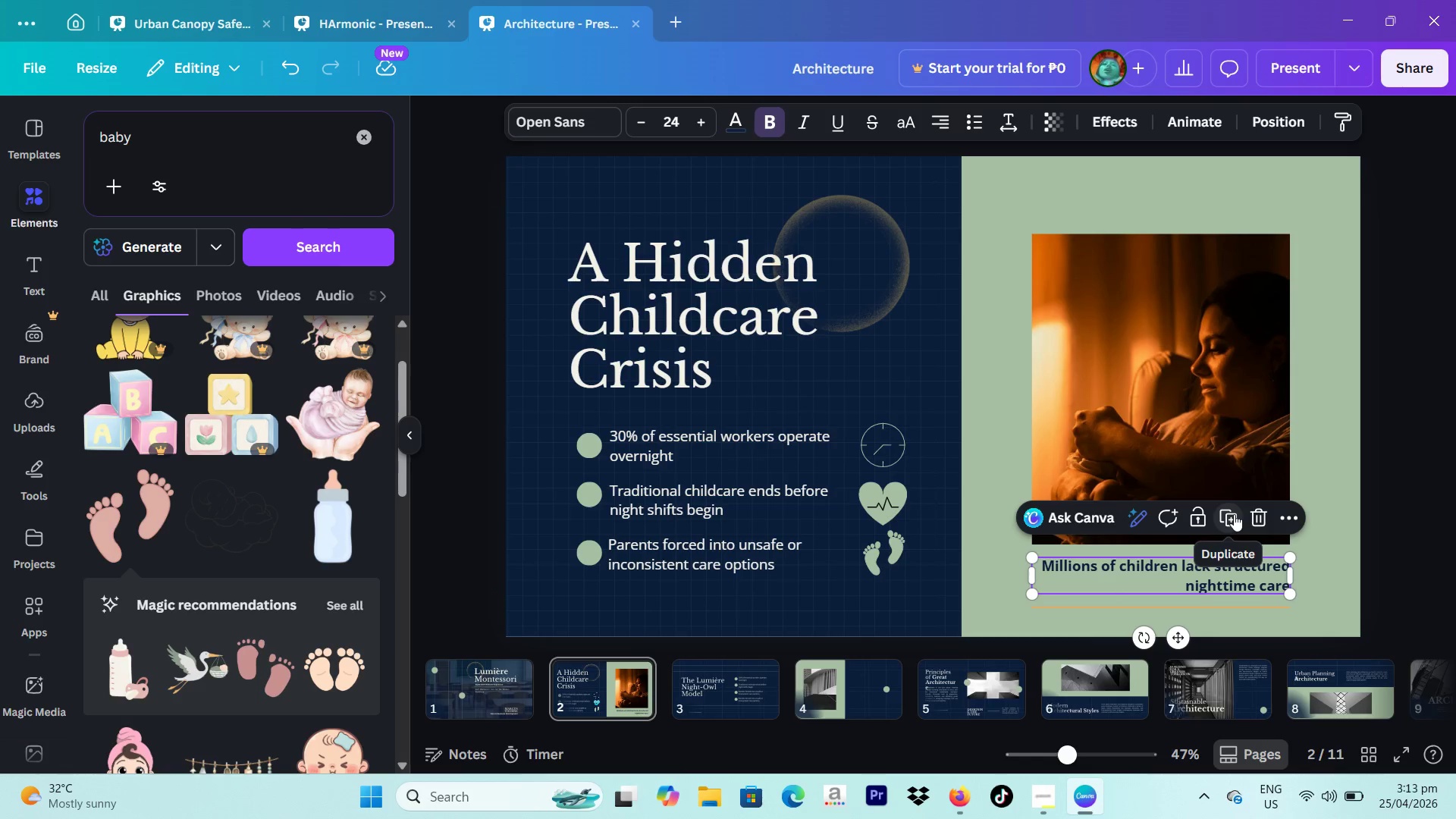 
left_click([1234, 514])
 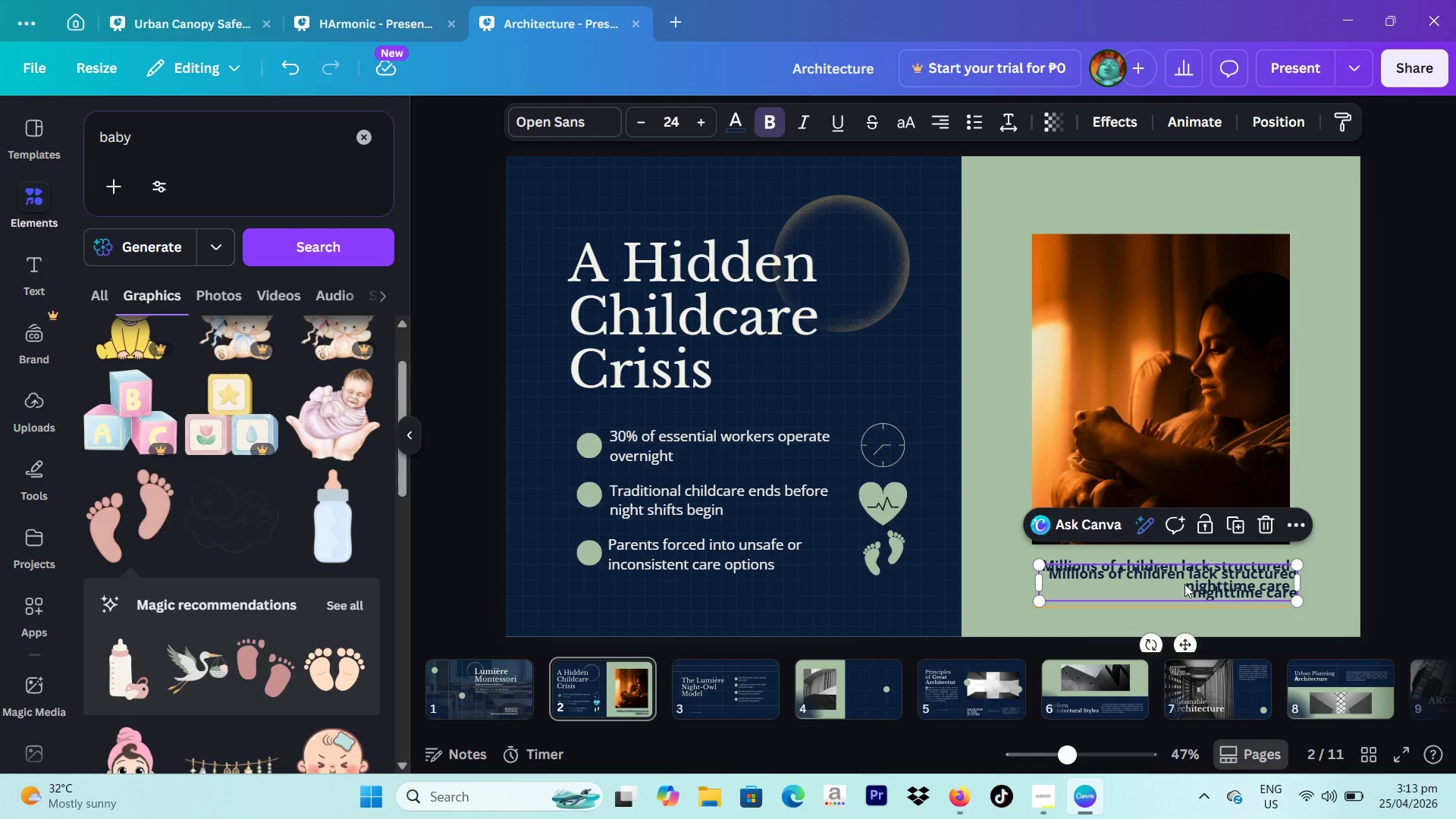 
left_click_drag(start_coordinate=[1185, 584], to_coordinate=[761, 677])
 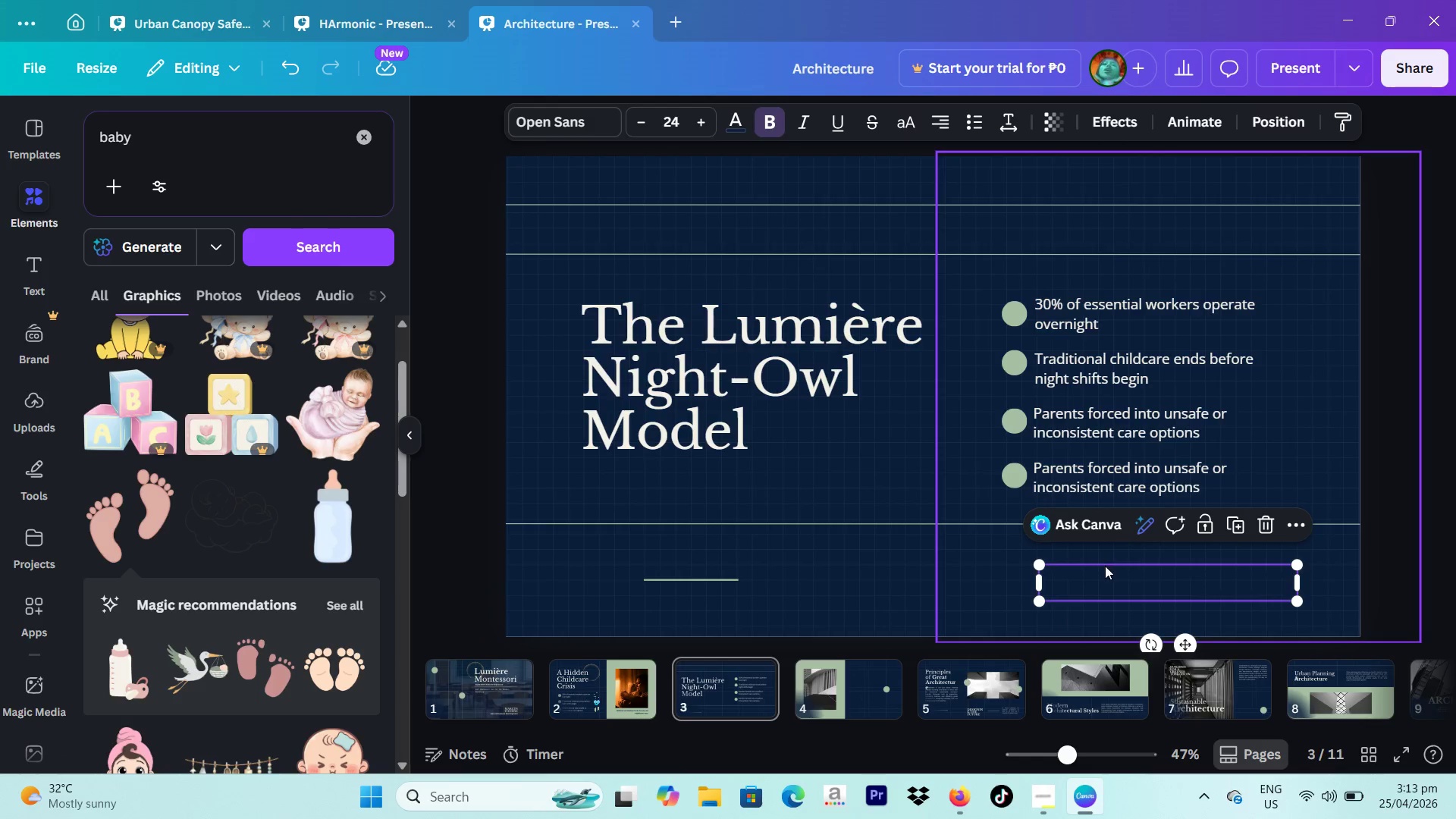 
left_click_drag(start_coordinate=[1109, 578], to_coordinate=[821, 575])
 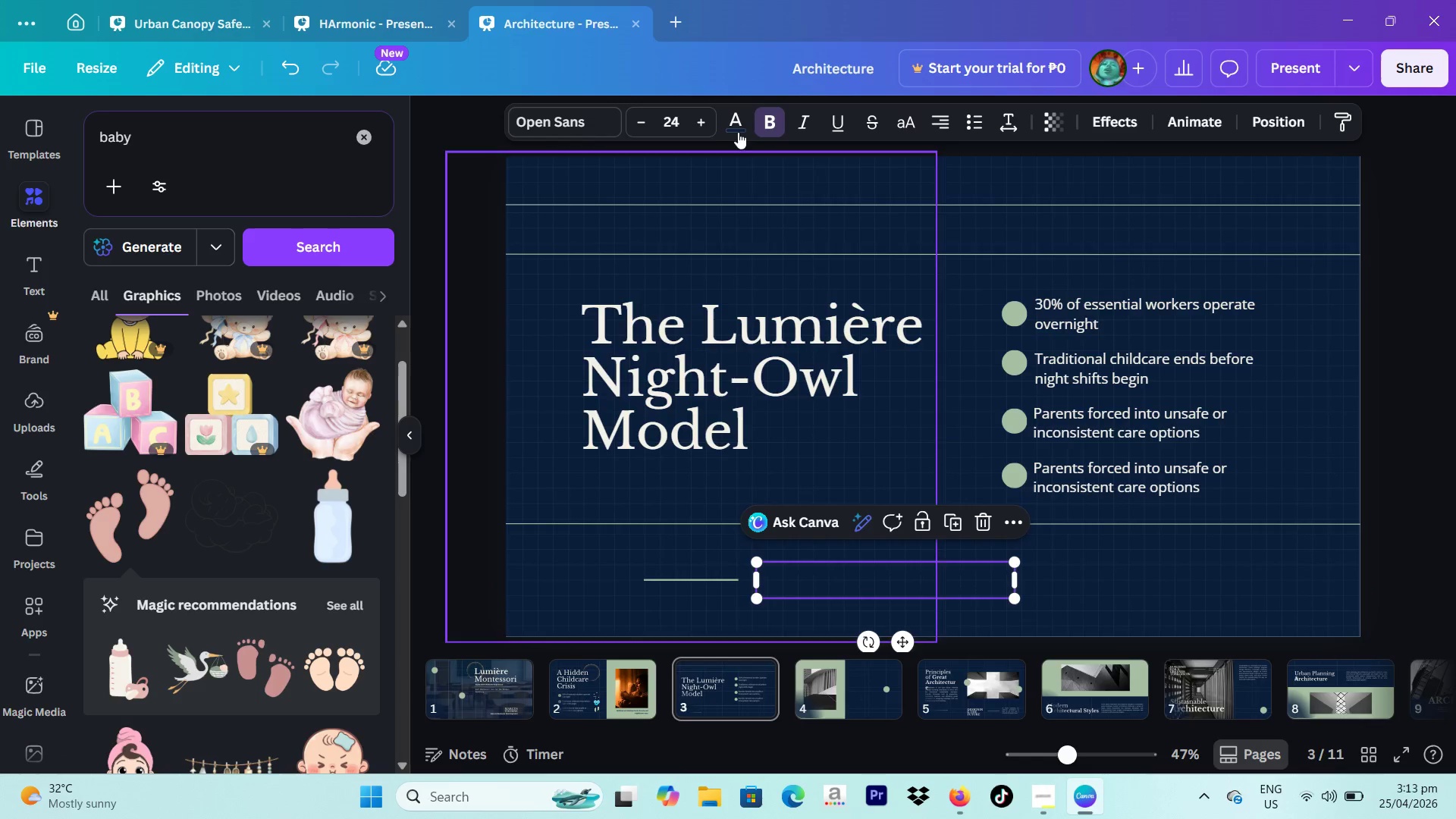 
left_click([723, 111])
 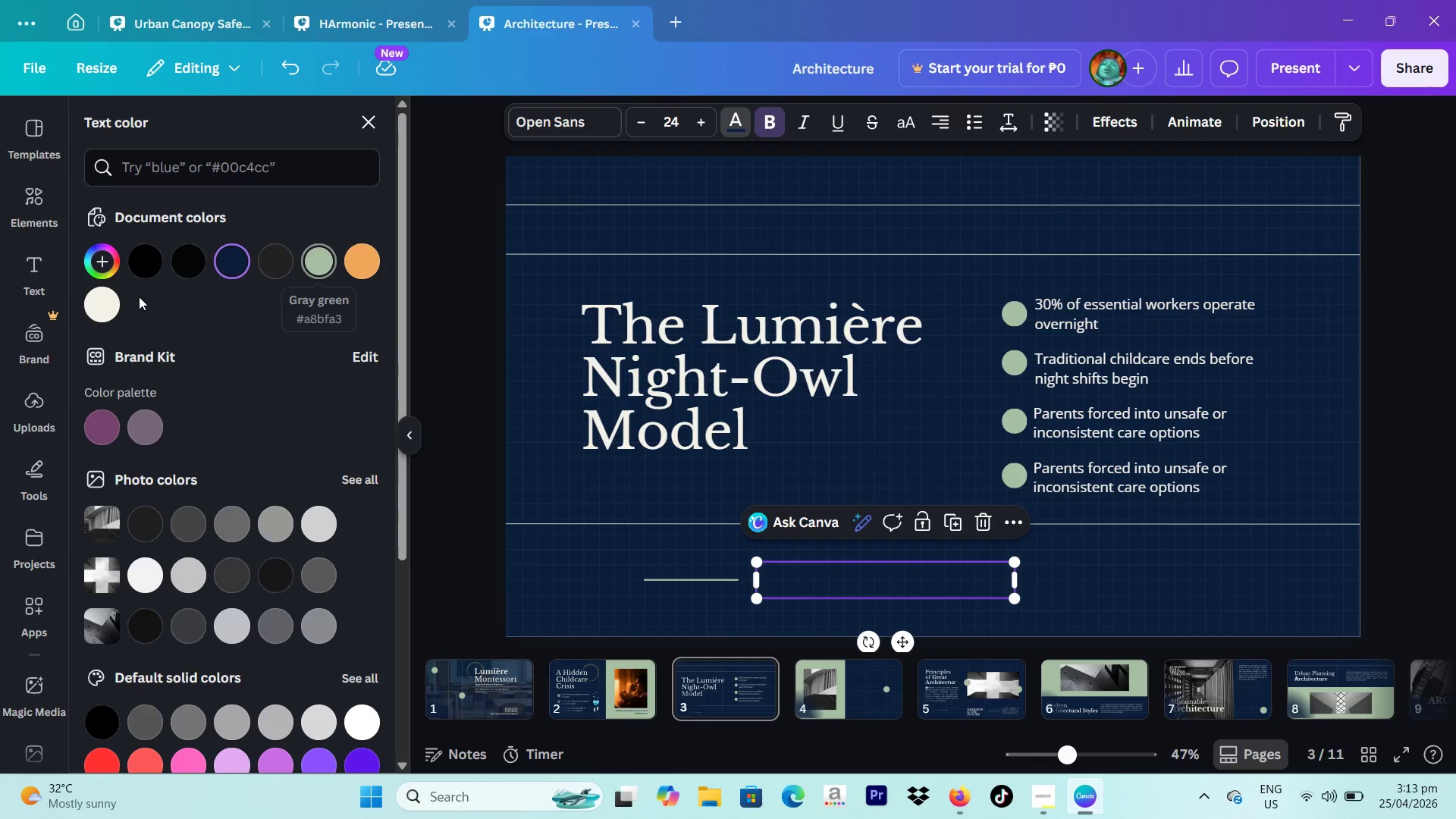 
left_click([102, 295])
 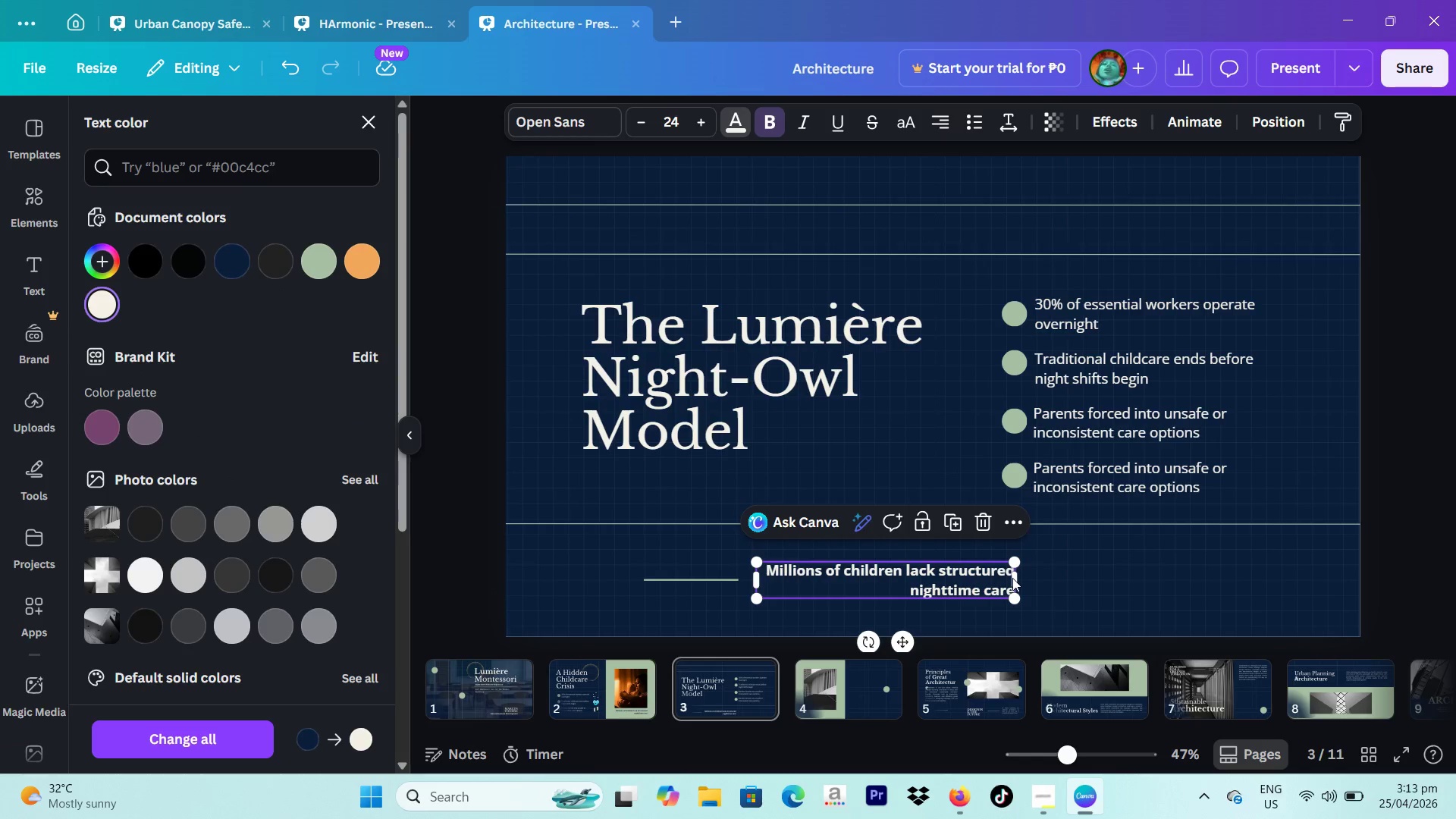 
left_click_drag(start_coordinate=[1018, 573], to_coordinate=[1162, 581])
 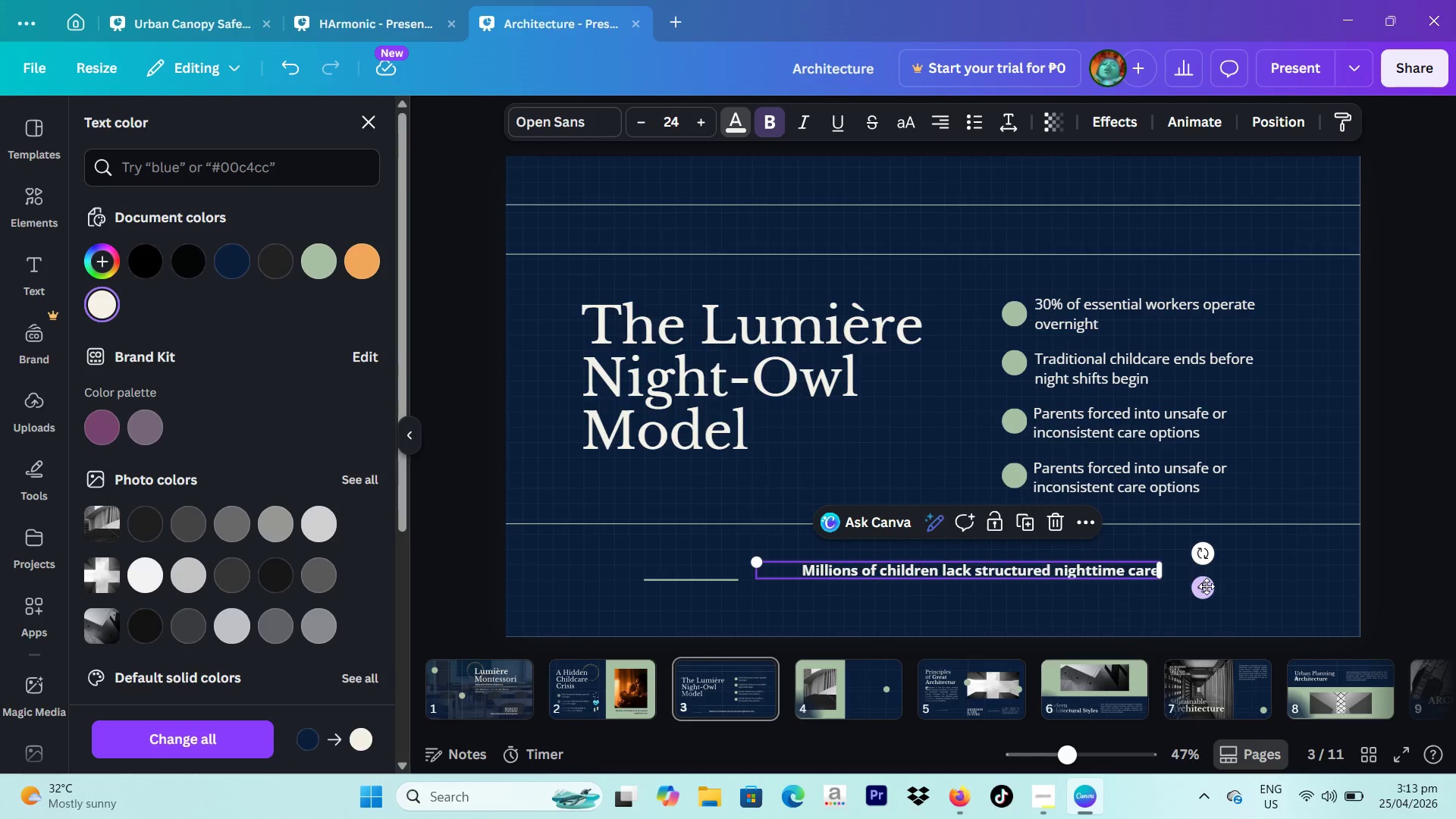 
left_click_drag(start_coordinate=[1205, 585], to_coordinate=[1197, 592])
 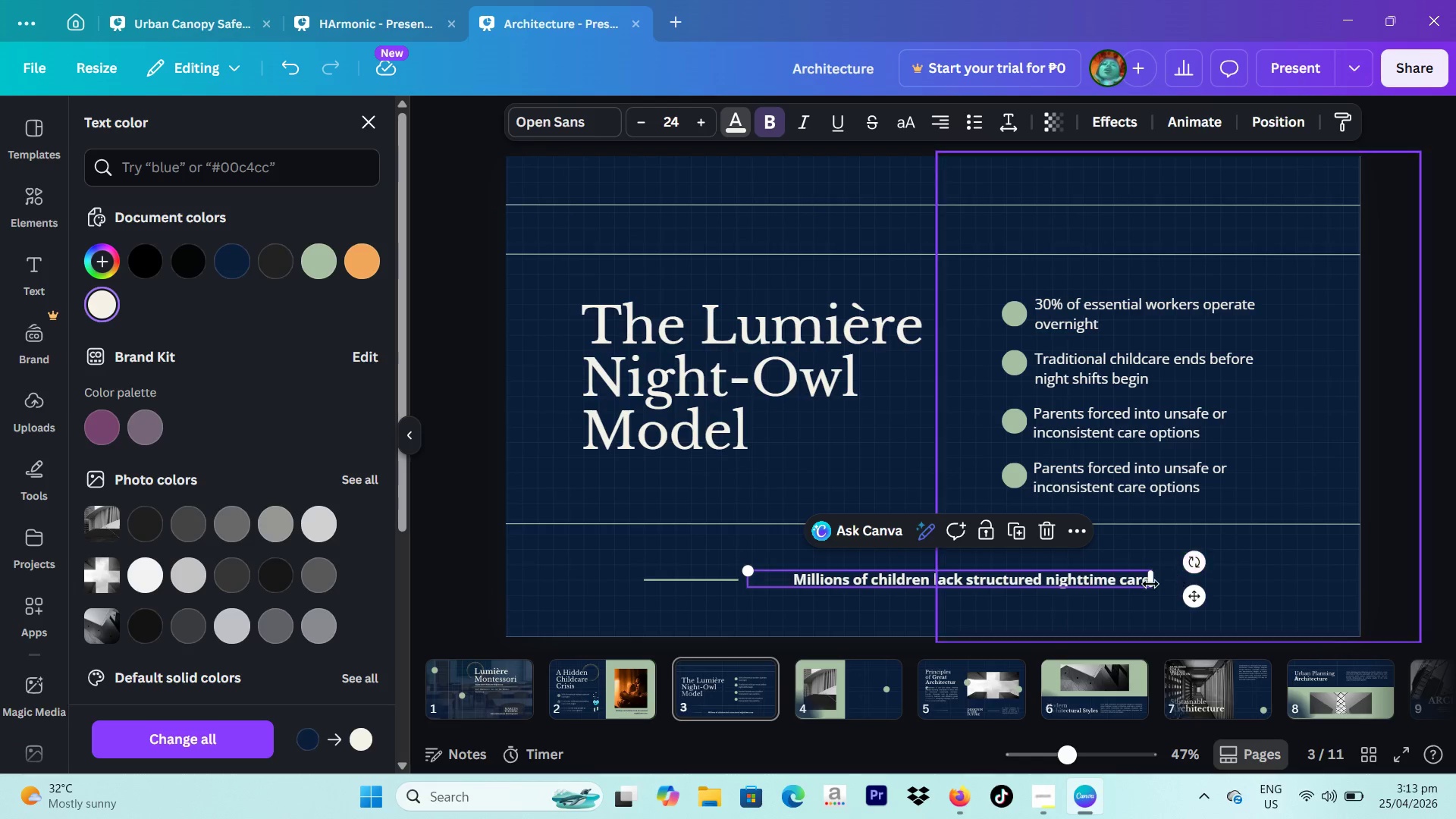 
left_click_drag(start_coordinate=[1153, 582], to_coordinate=[1109, 573])
 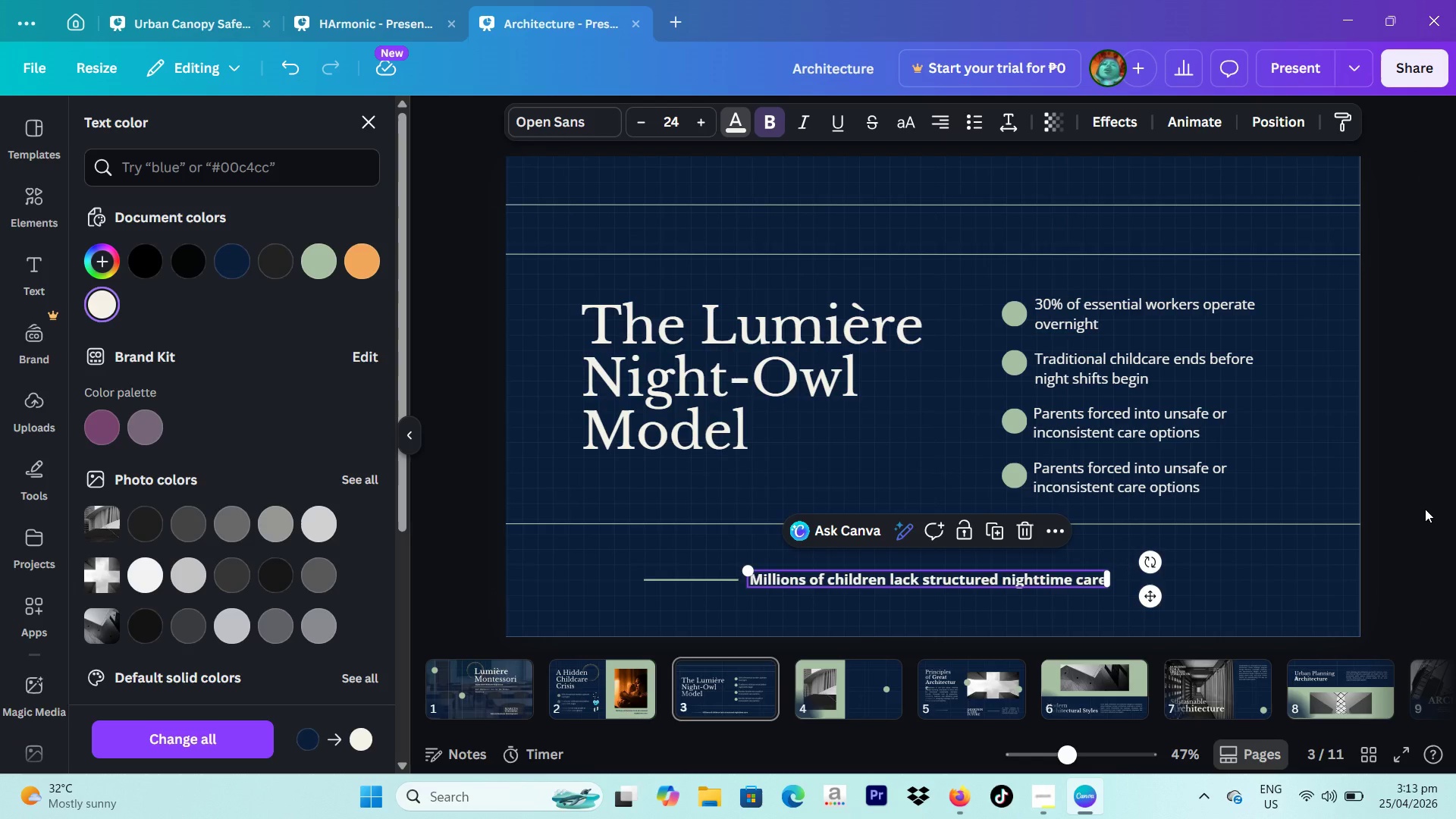 
left_click([1425, 509])
 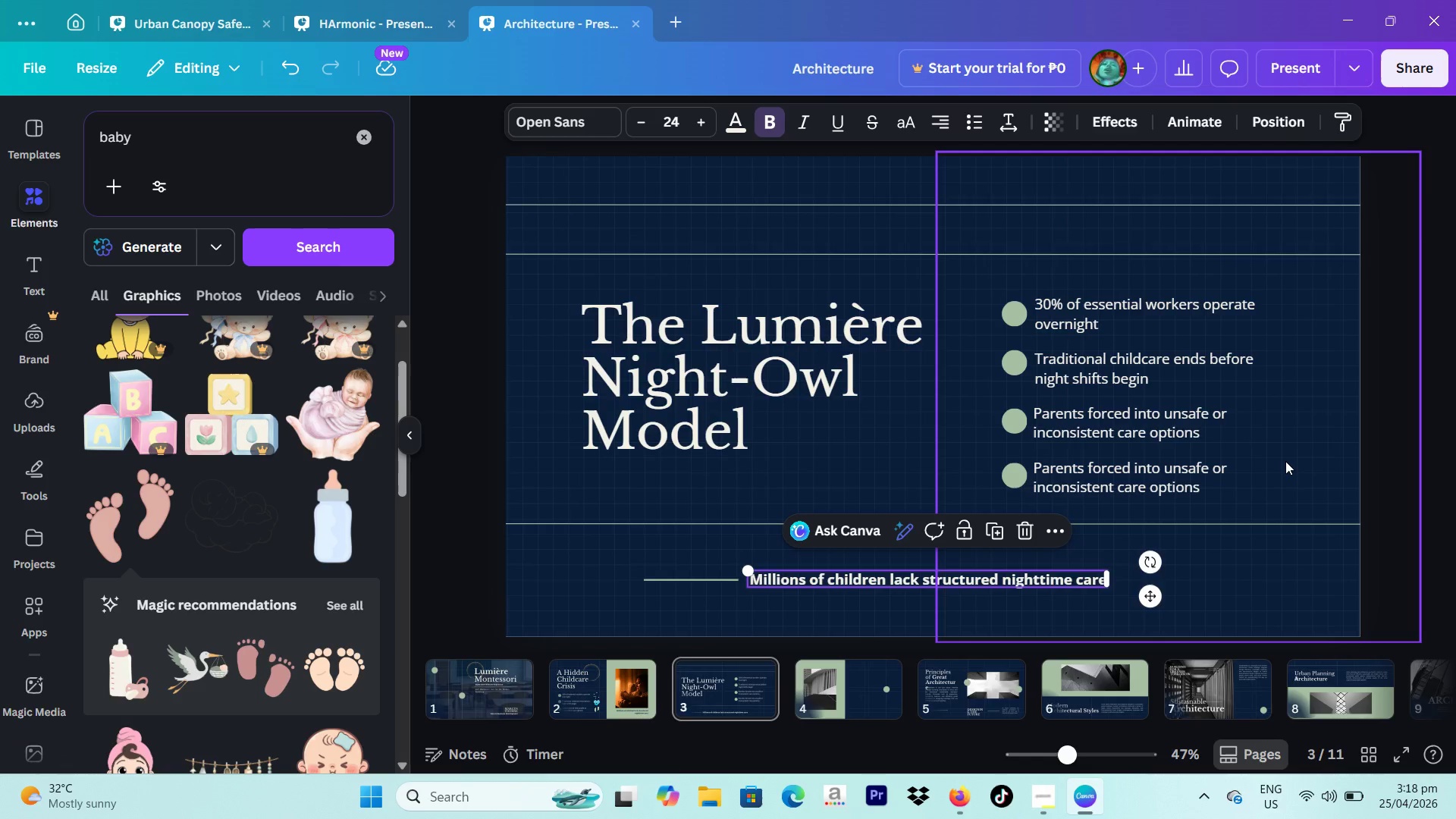 
wait(266.31)
 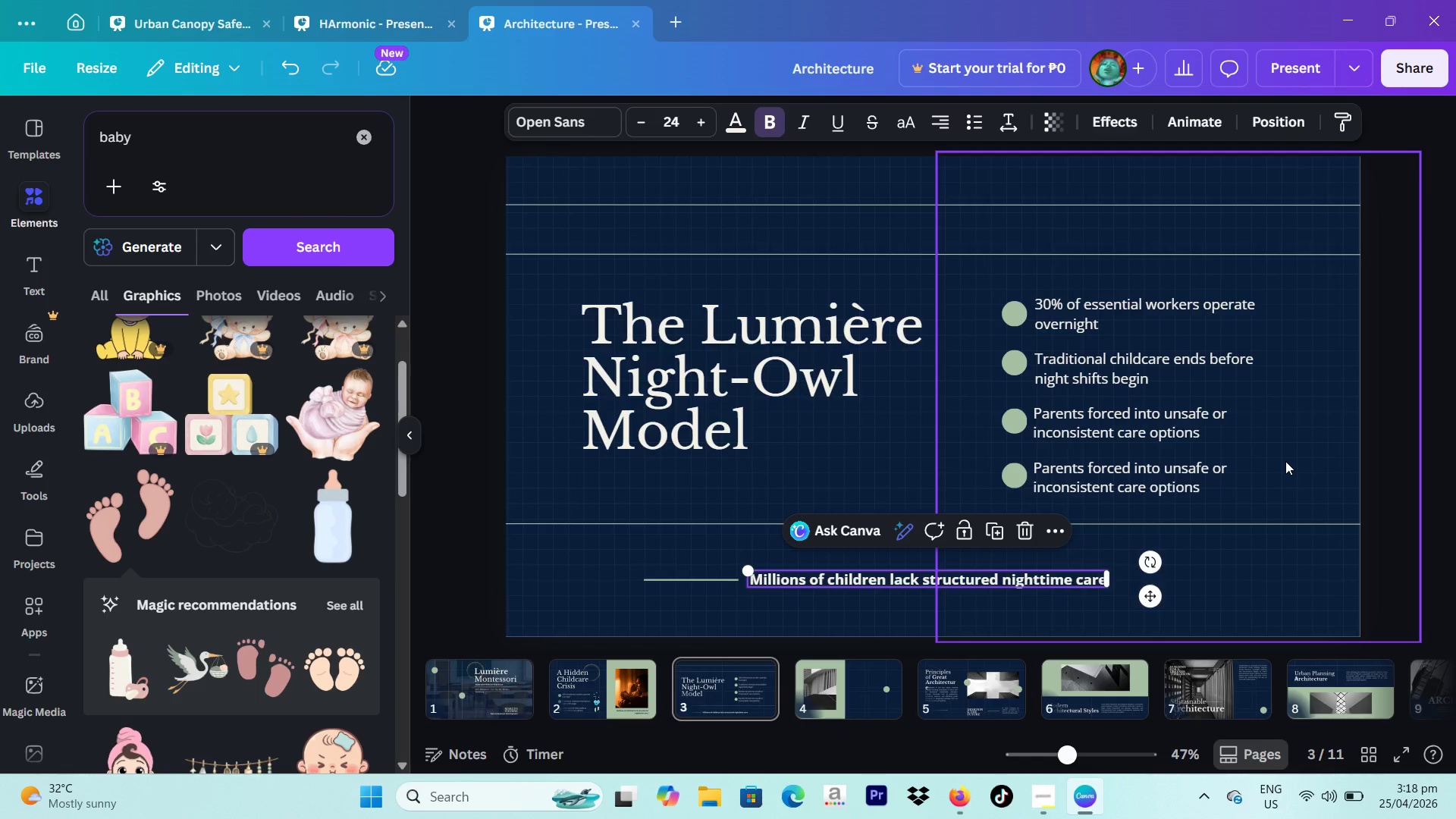 
key(Alt+Tab)